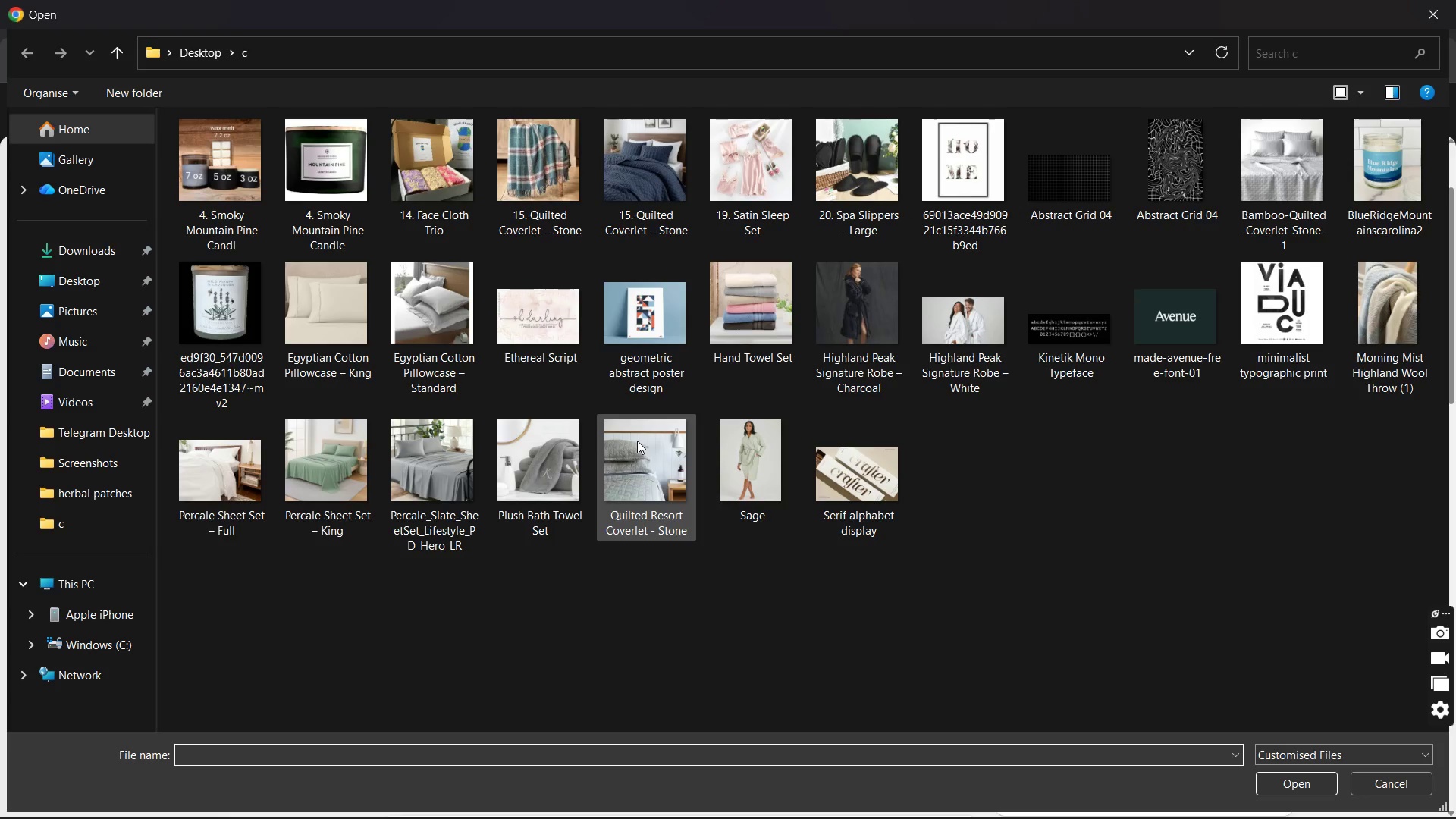 
mouse_move([663, 336])
 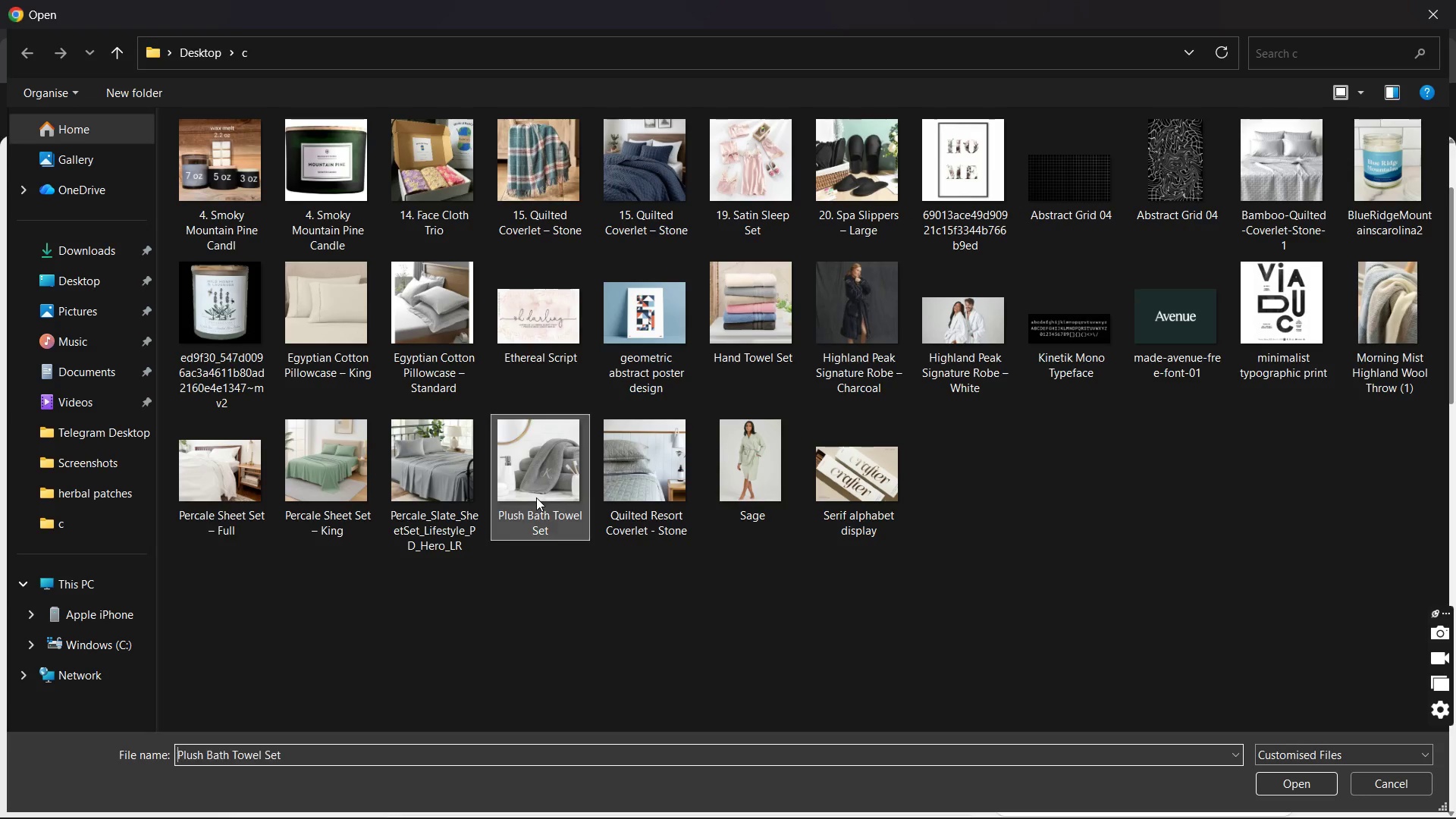 
double_click([536, 497])
 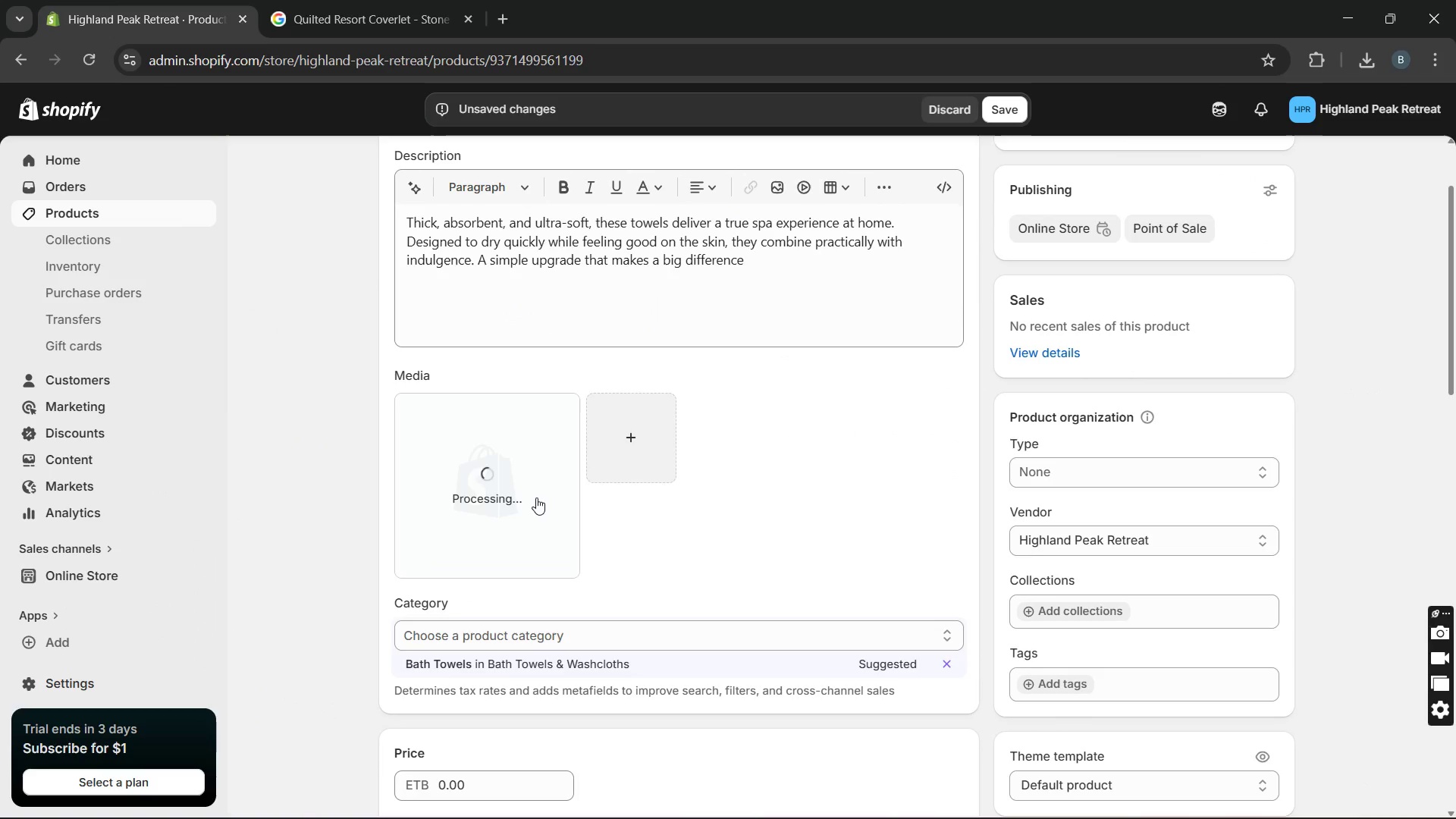 
wait(9.42)
 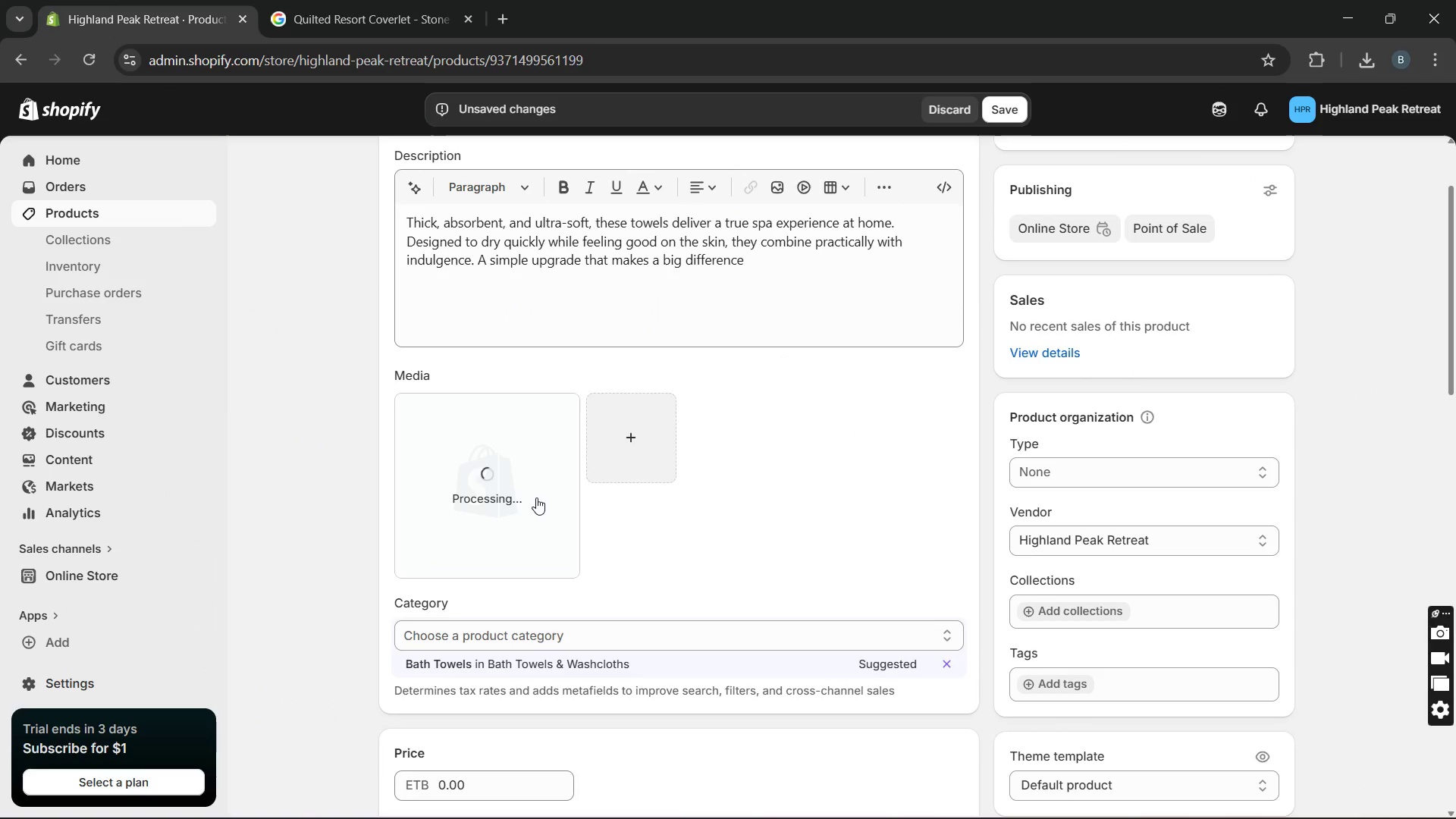 
left_click([536, 497])
 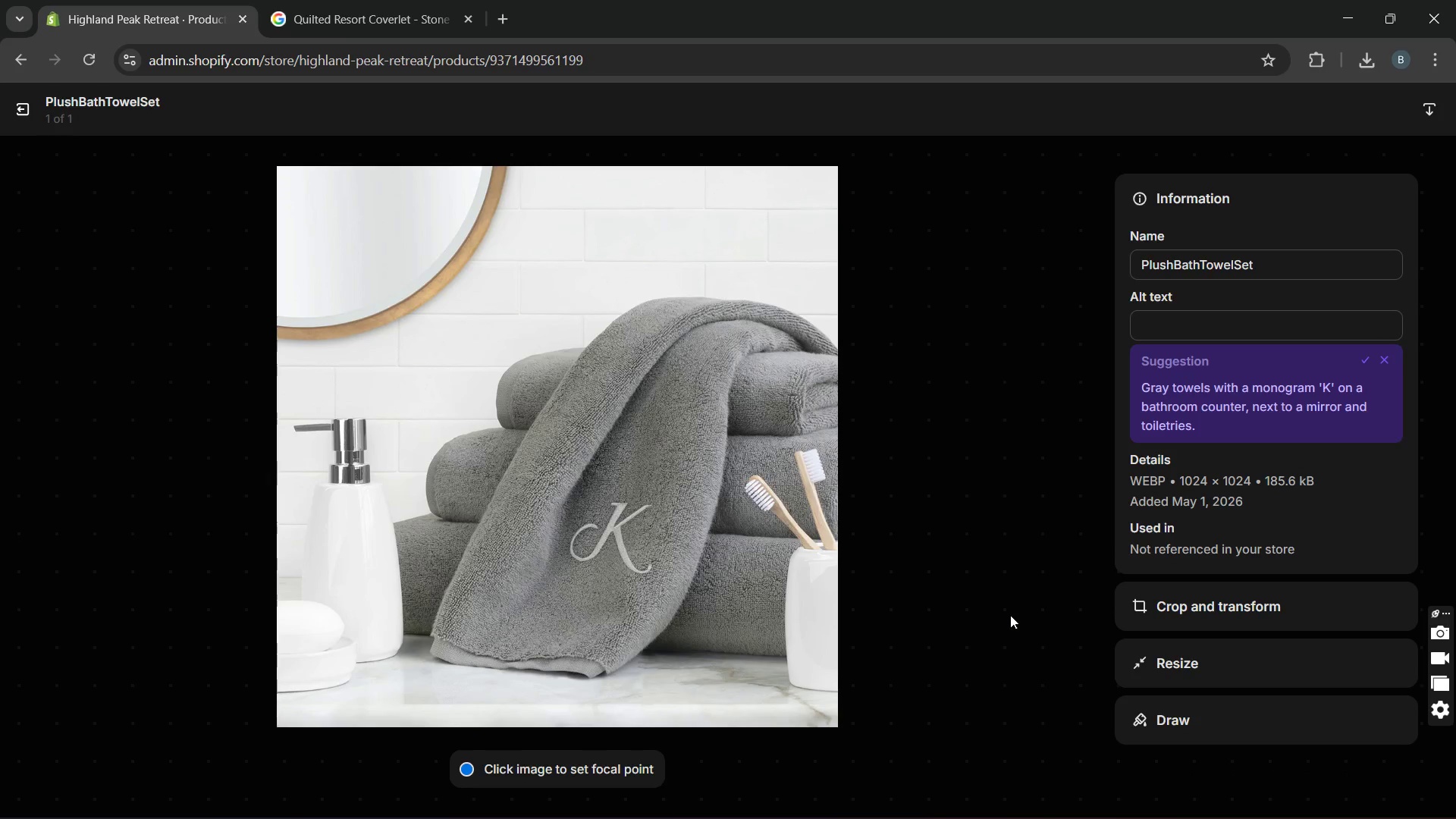 
wait(9.88)
 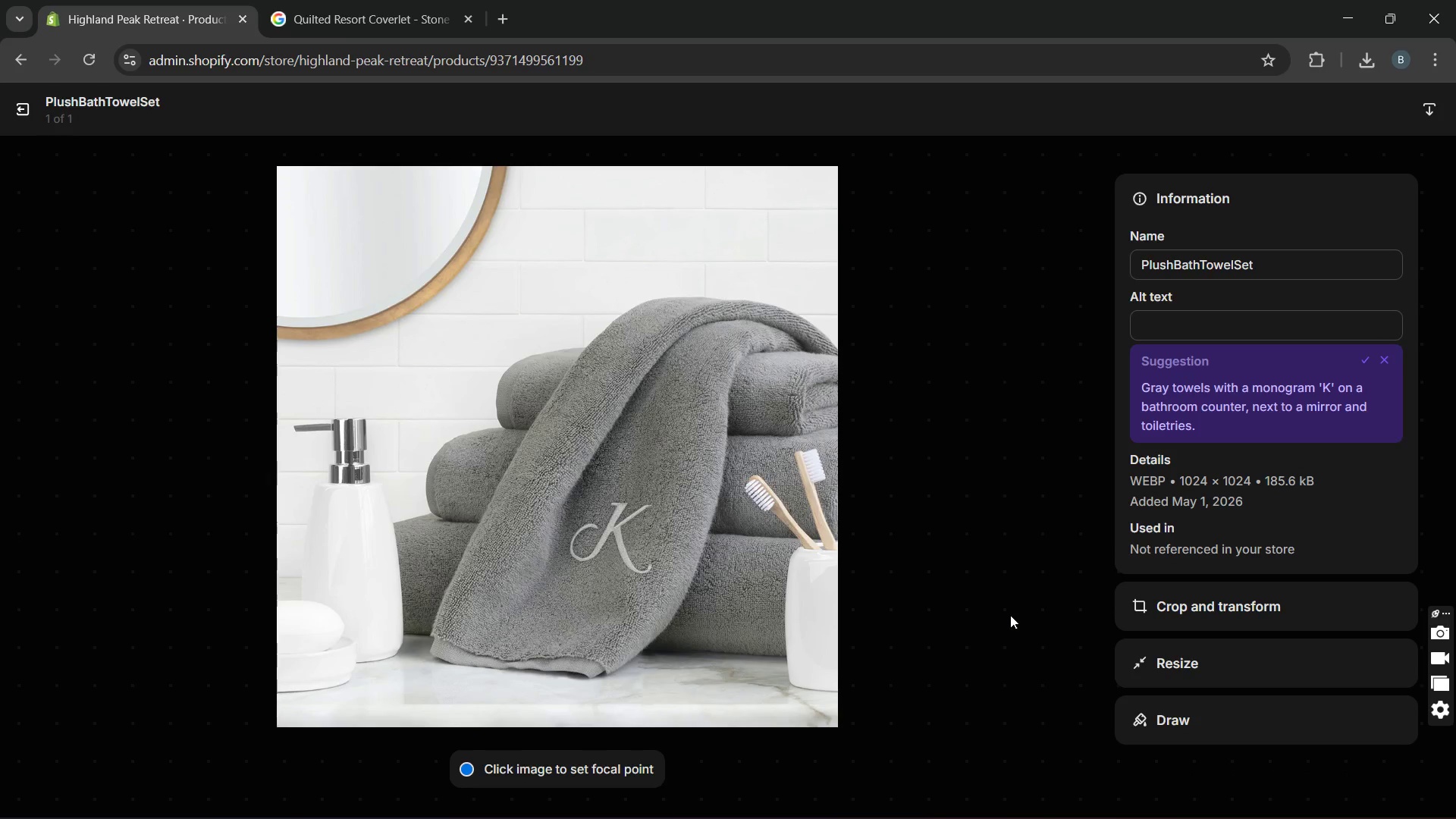 
left_click([1360, 365])
 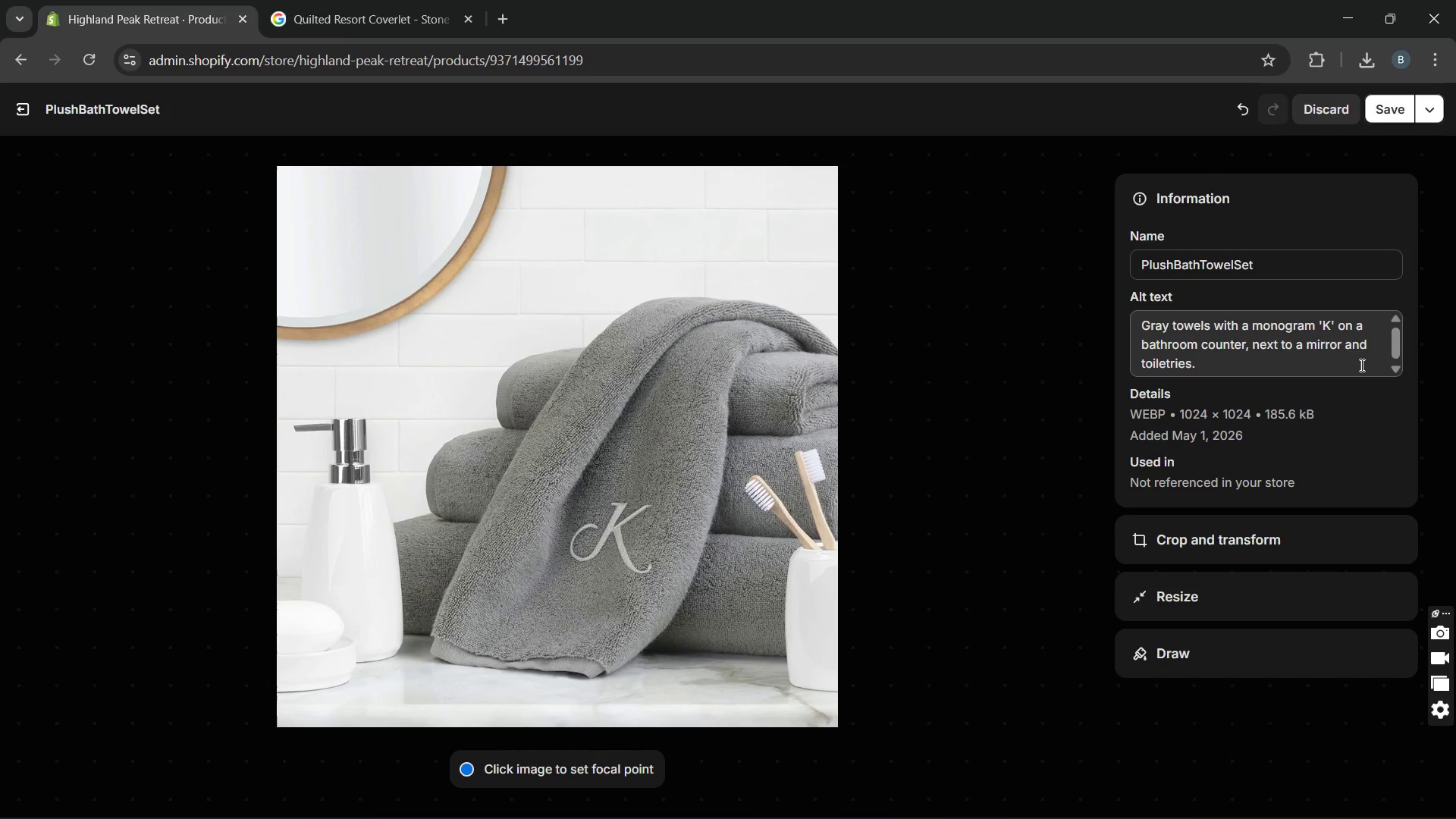 
wait(8.53)
 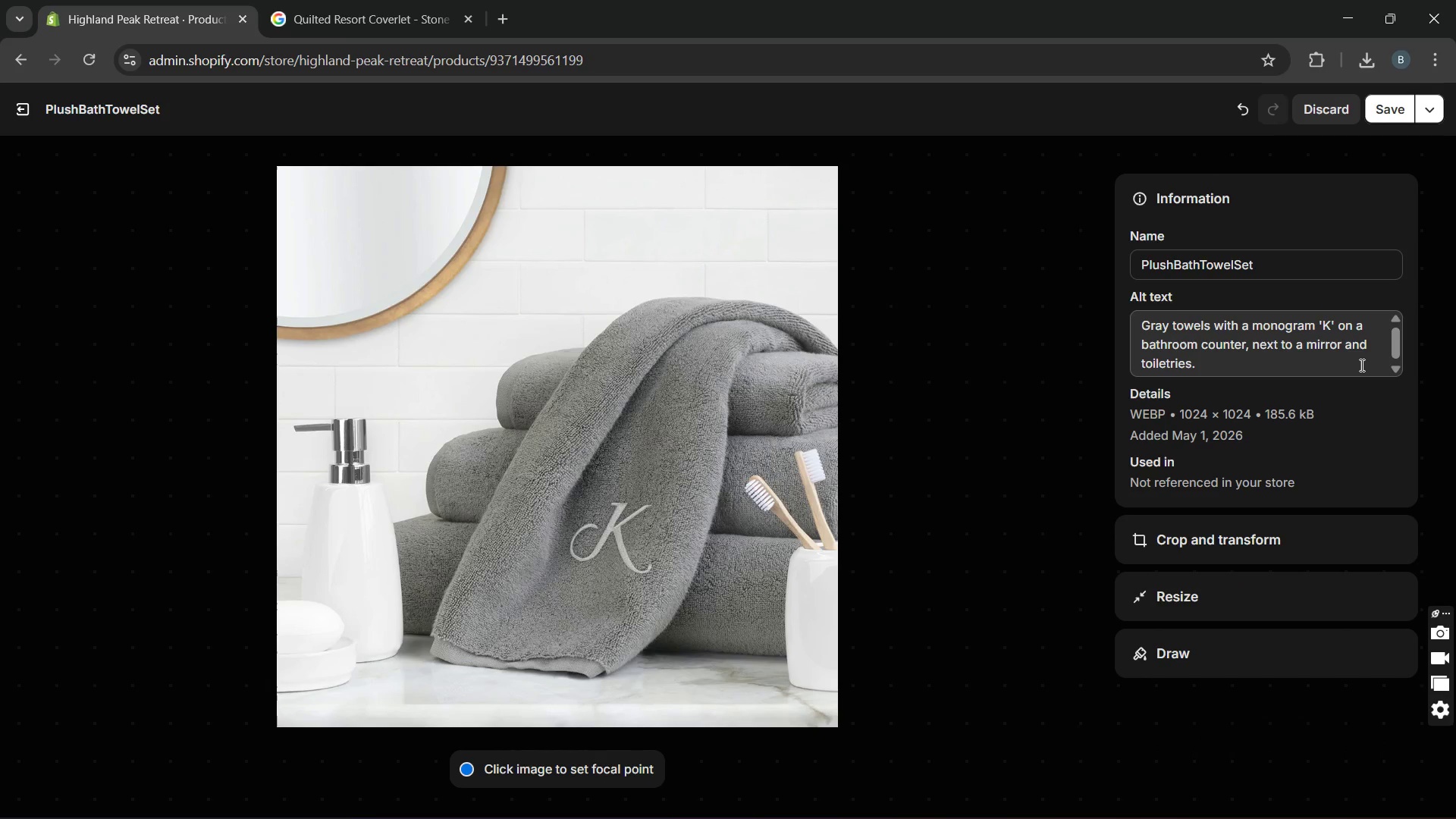 
left_click([1382, 115])
 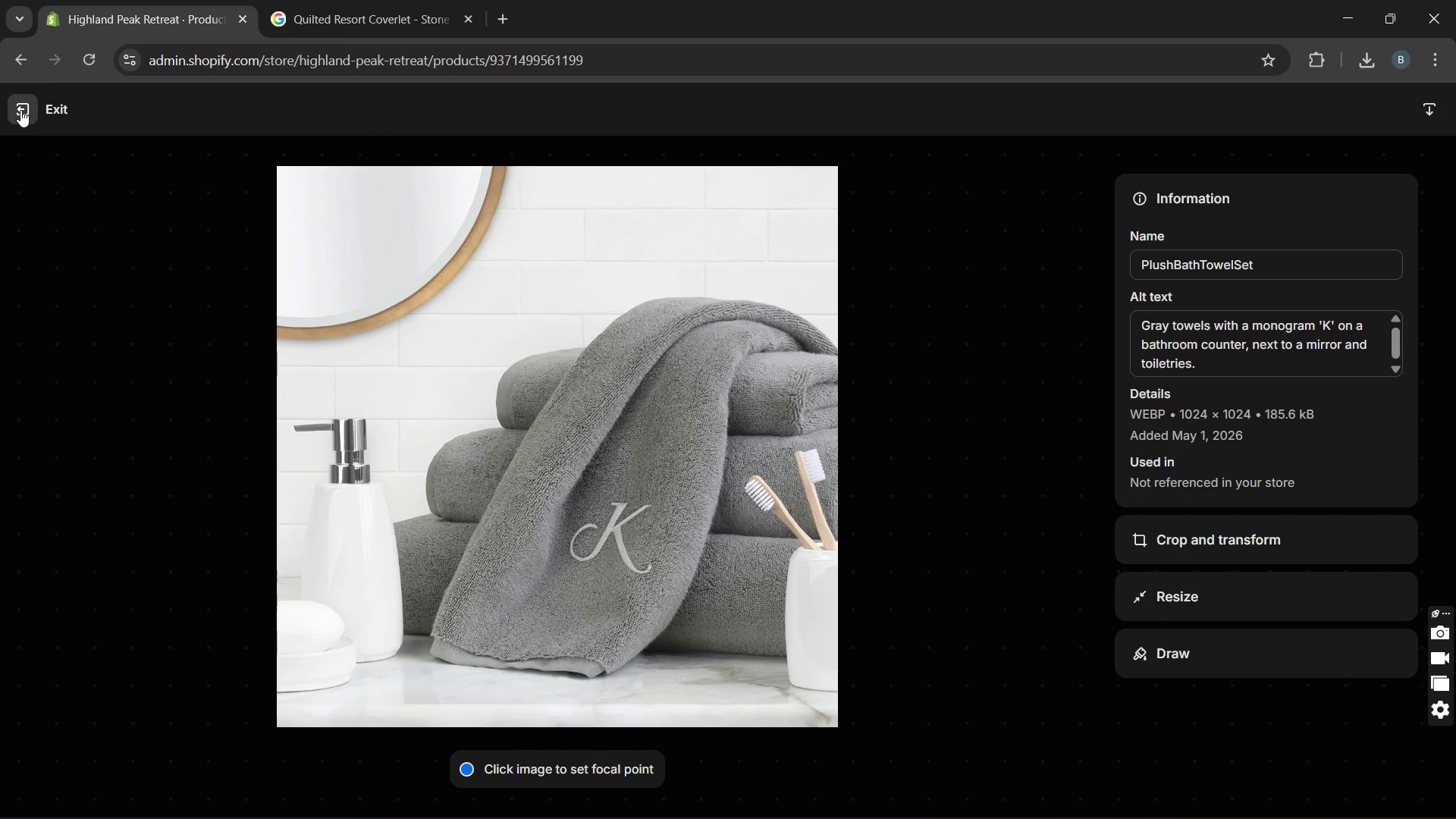 
wait(5.97)
 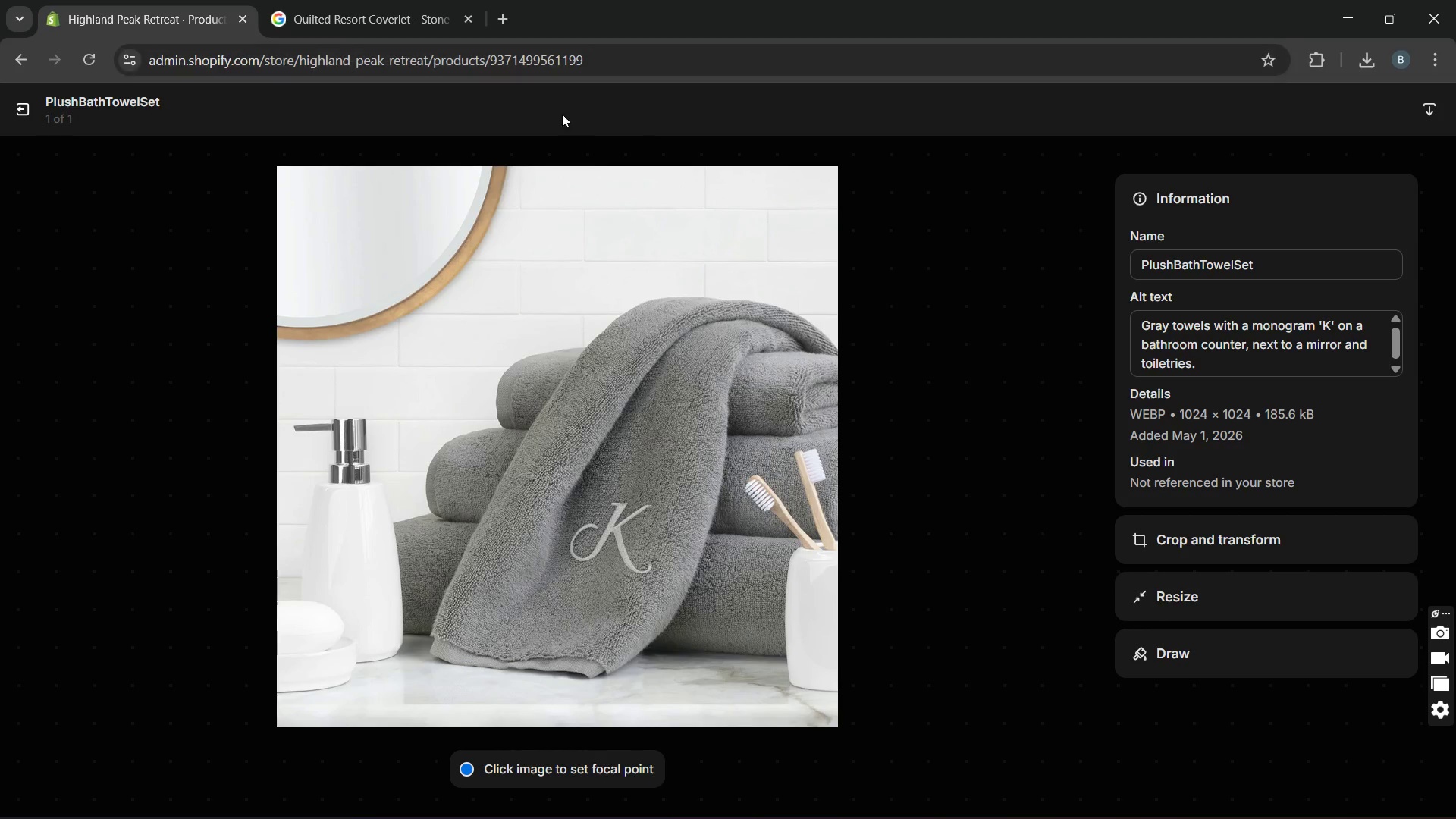 
left_click([20, 110])
 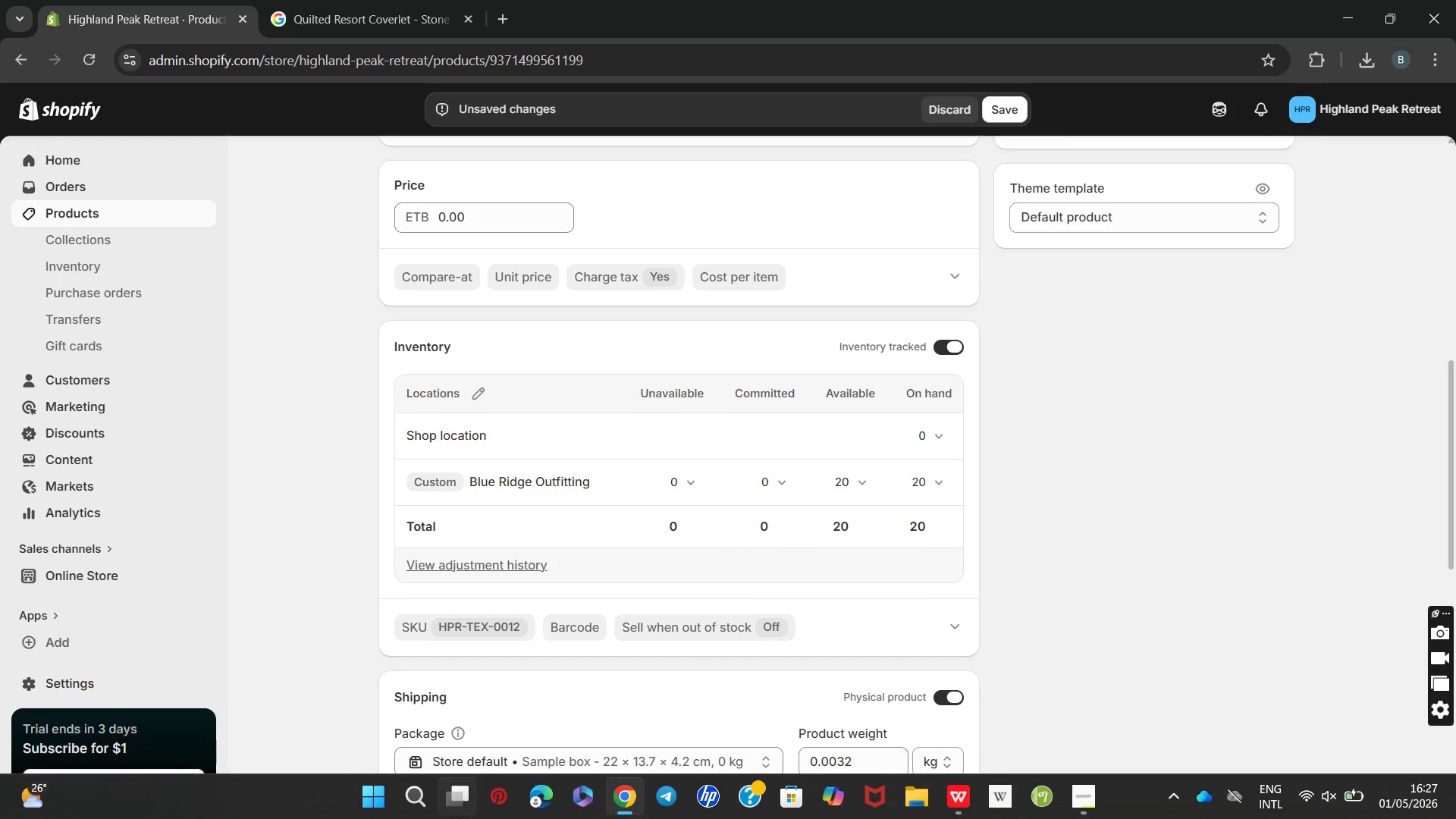 
wait(9.16)
 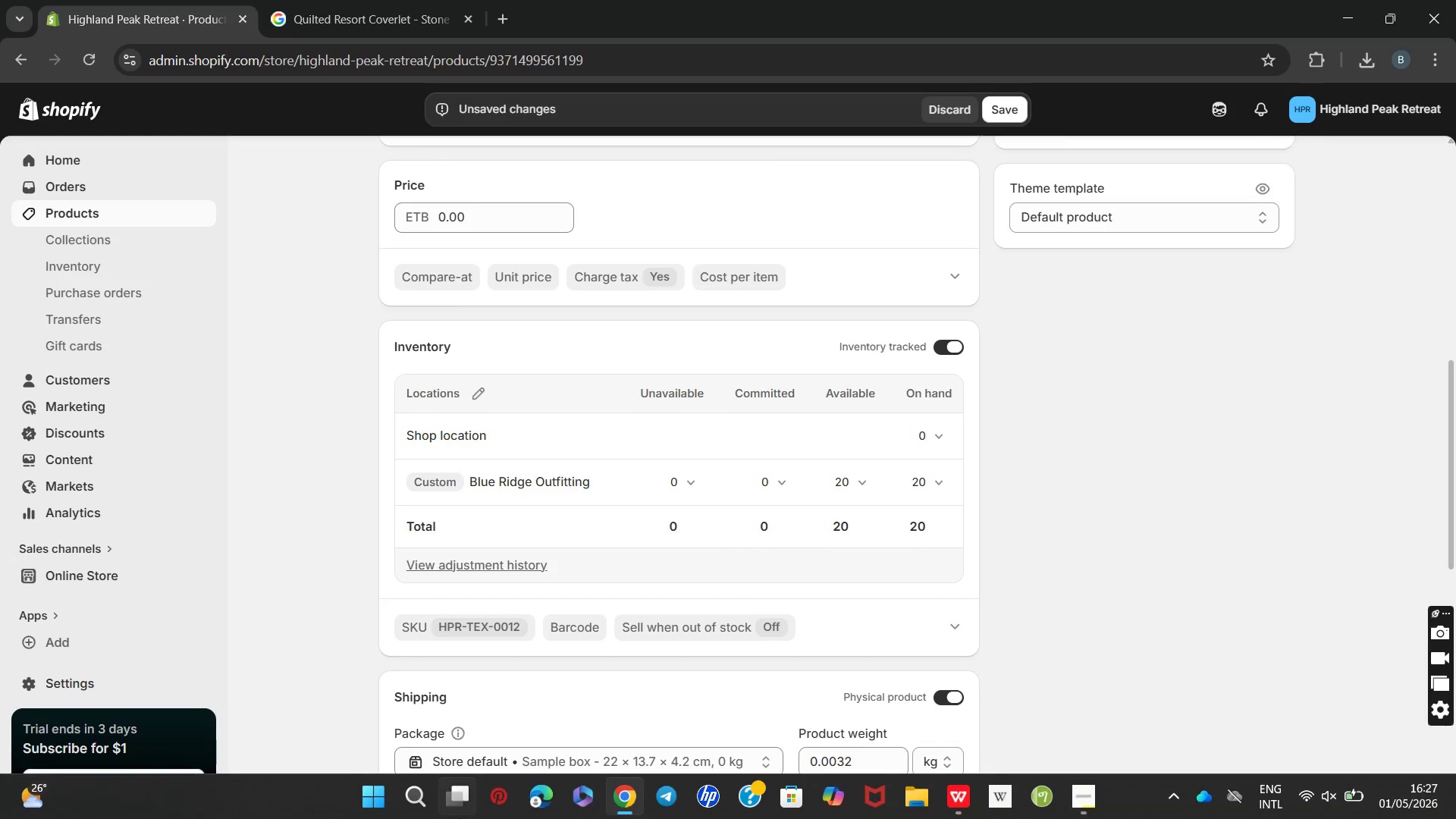 
left_click([946, 713])
 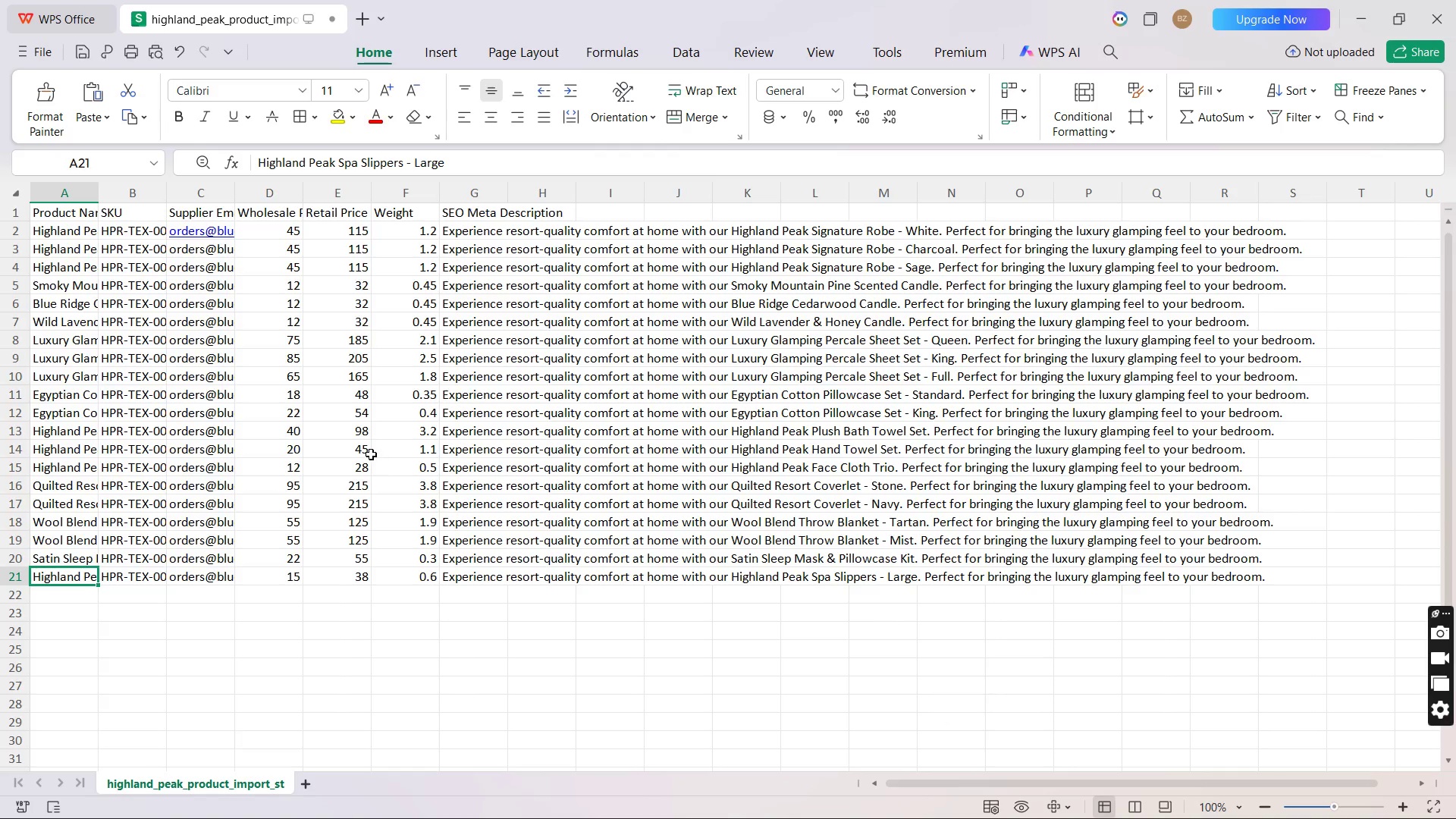 
left_click([371, 453])
 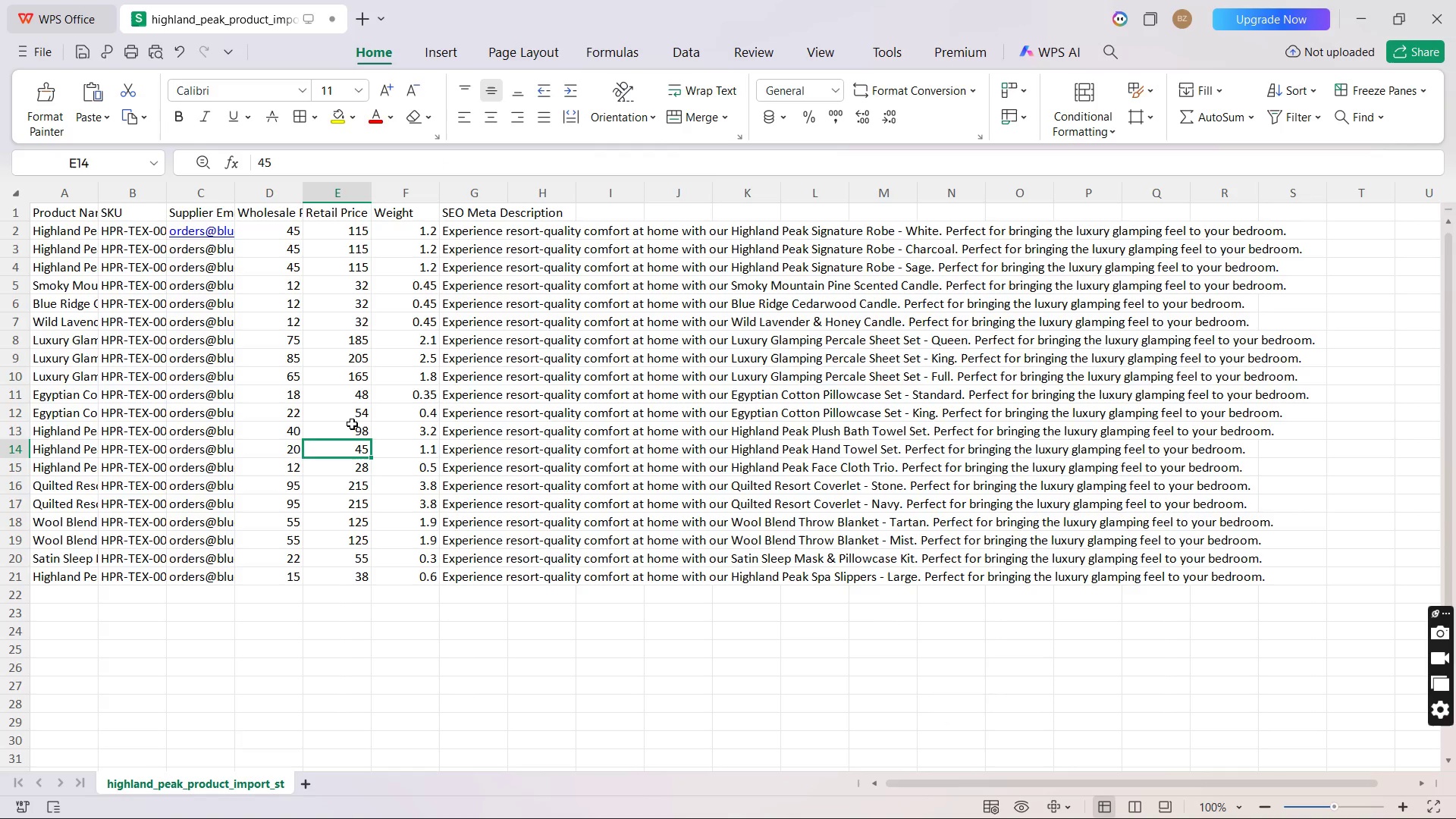 
left_click([352, 423])
 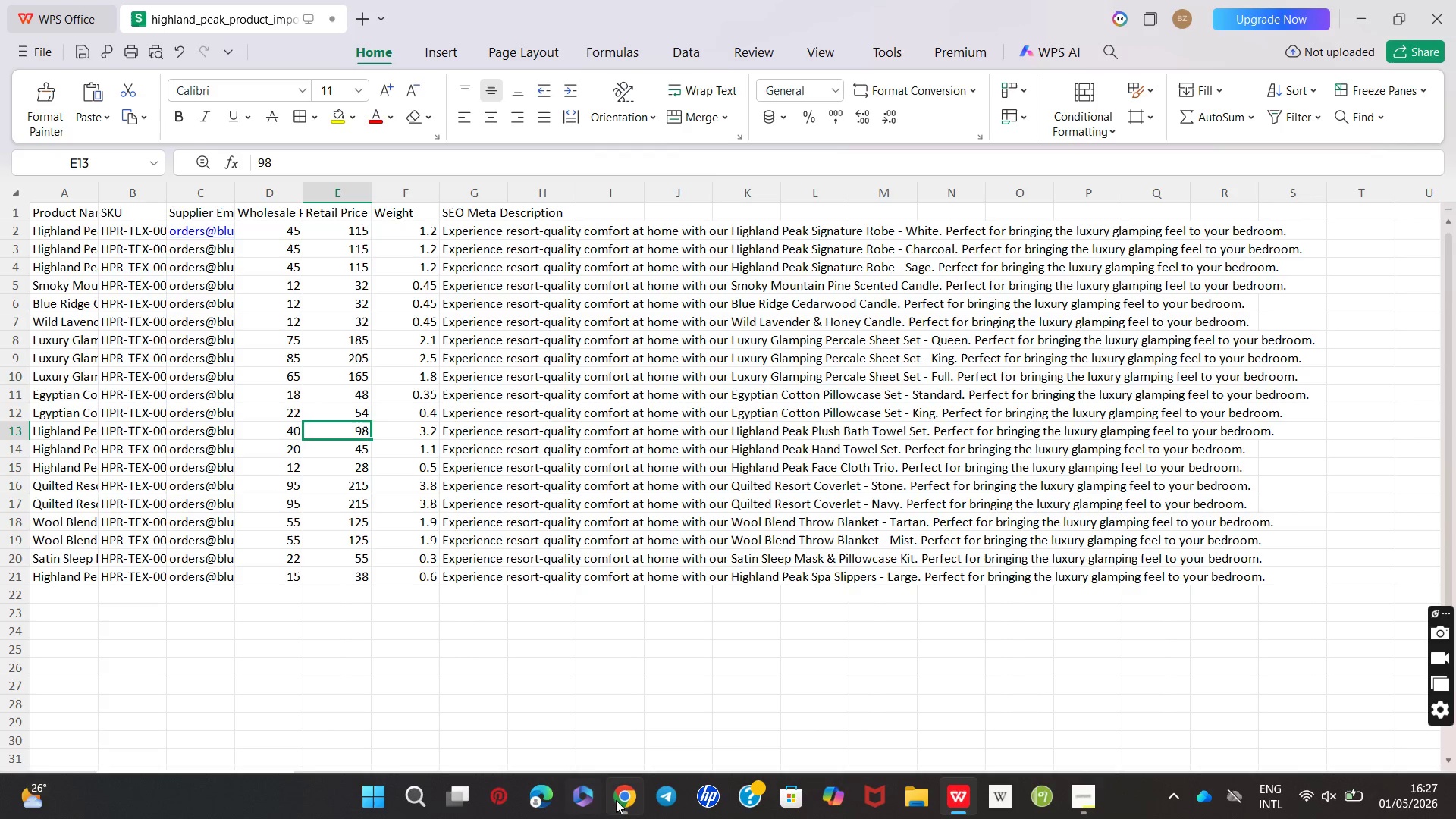 
wait(6.33)
 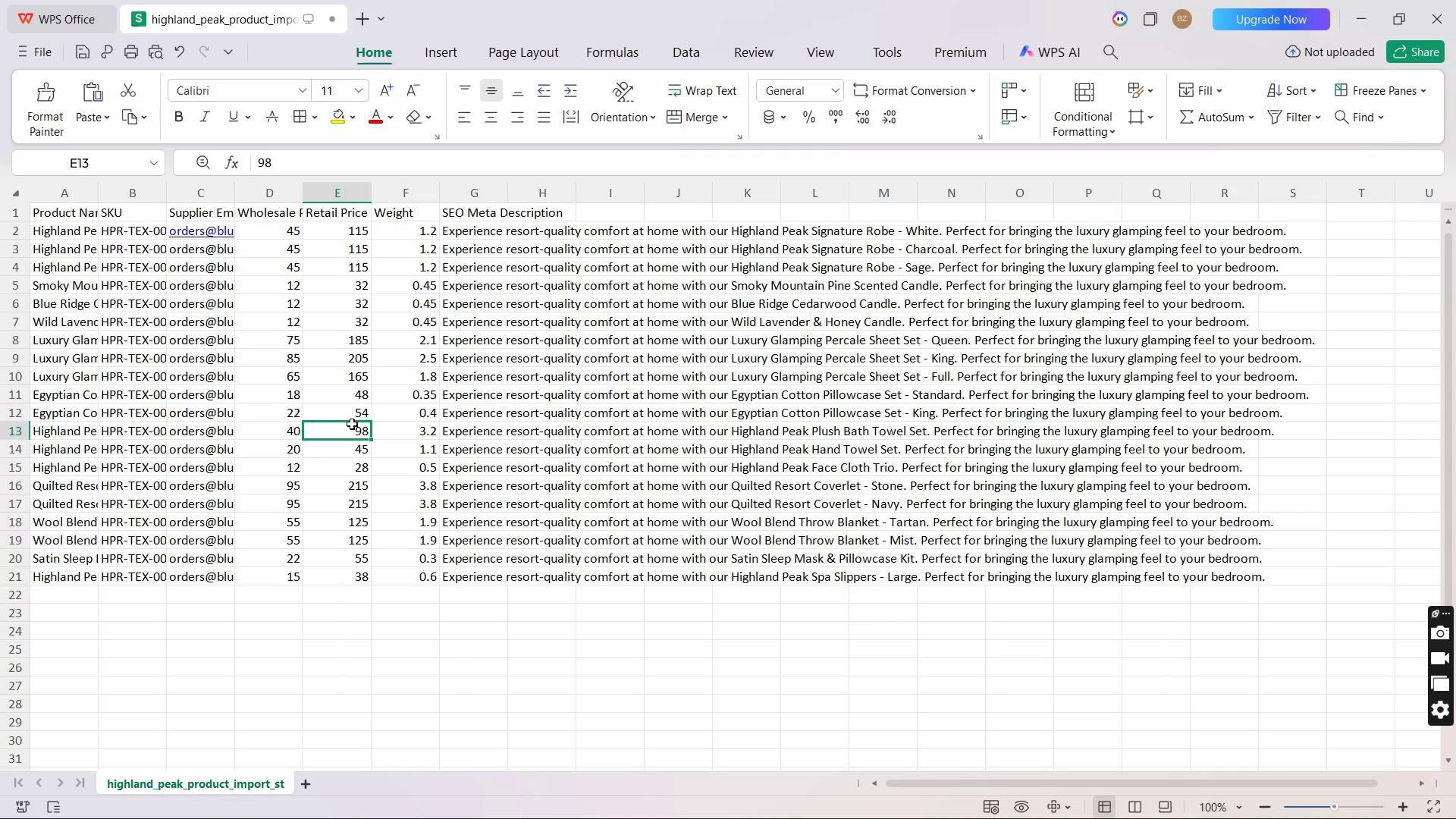 
left_click([591, 682])
 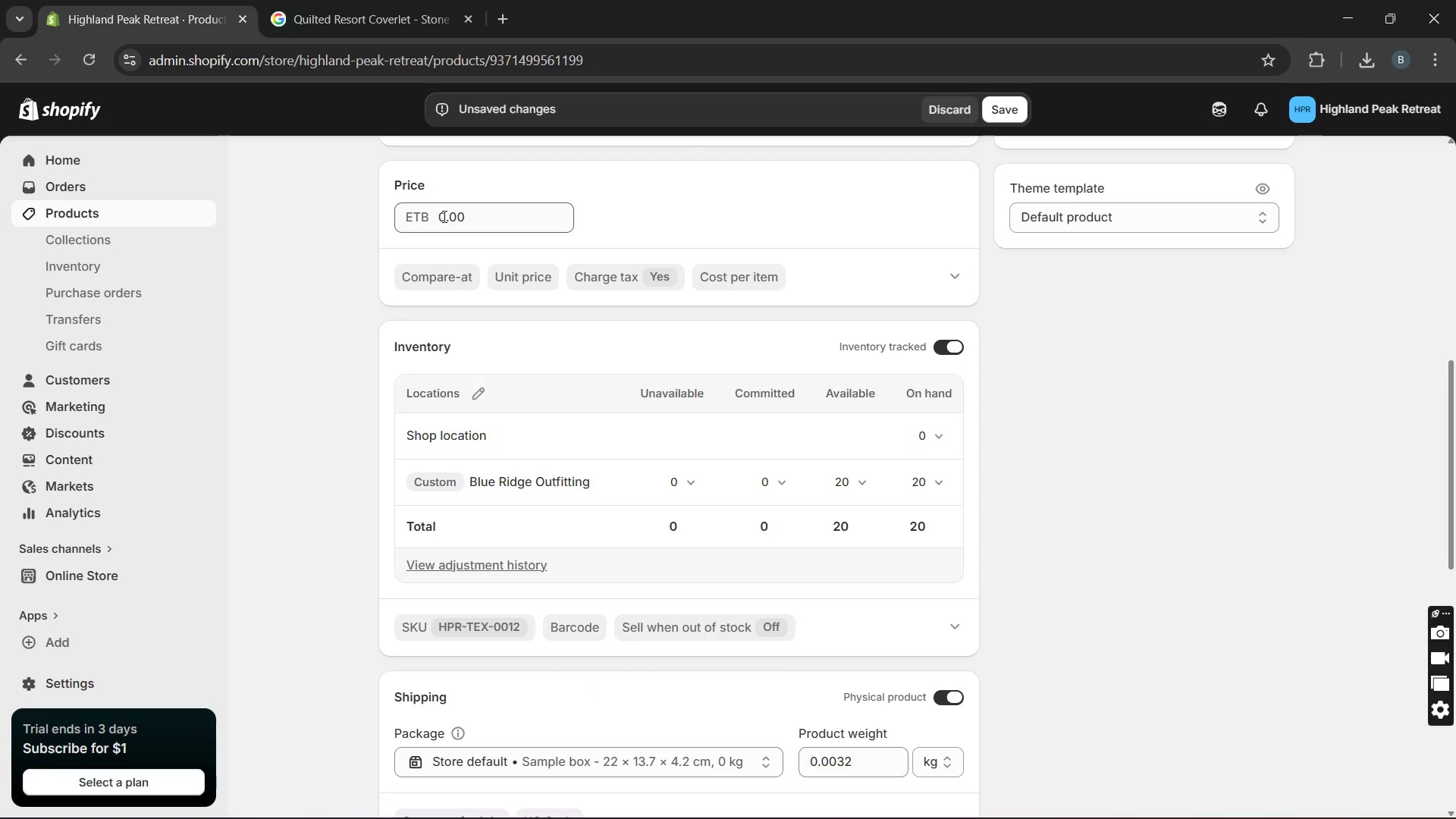 
double_click([443, 216])
 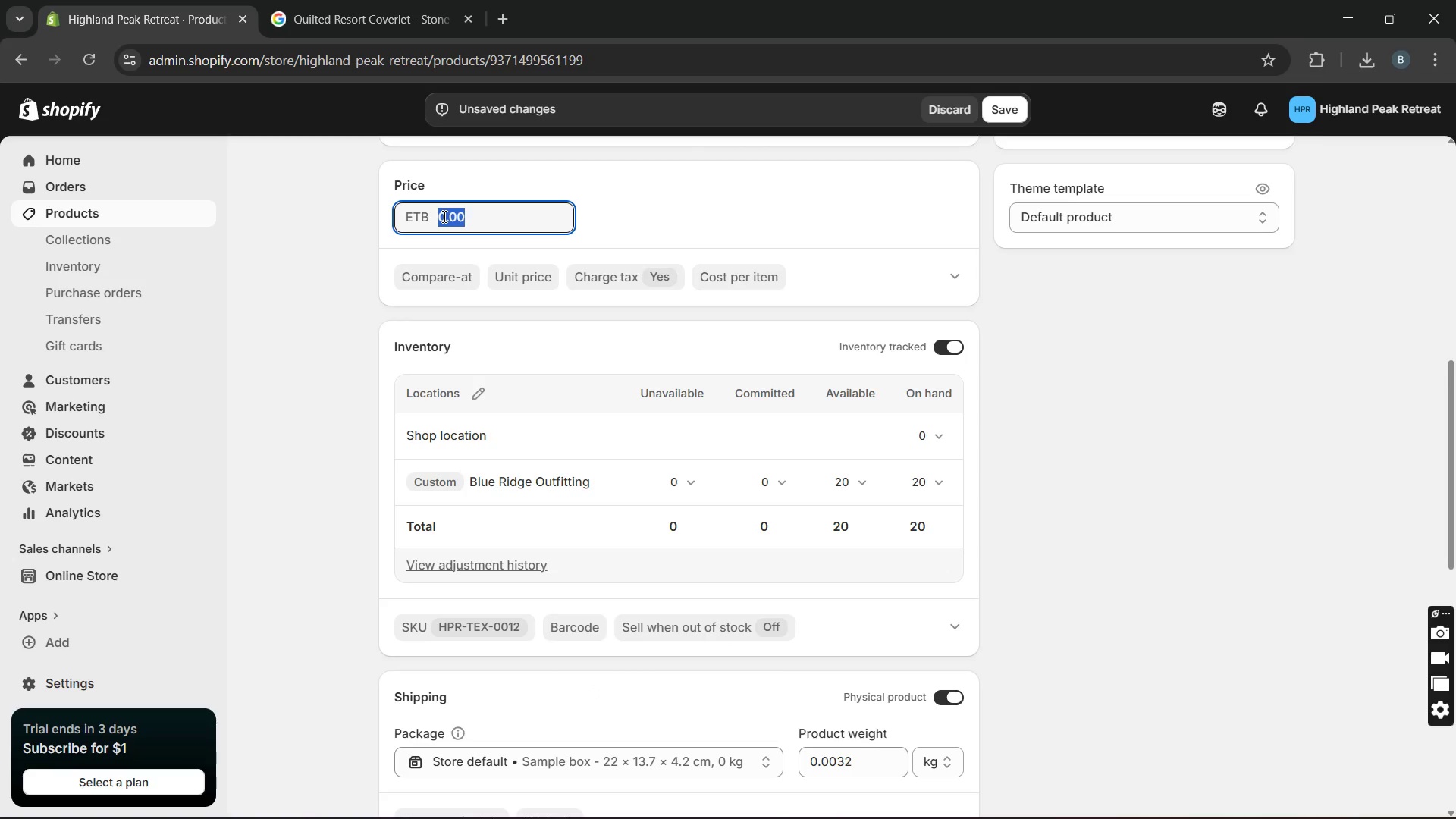 
type(98)
 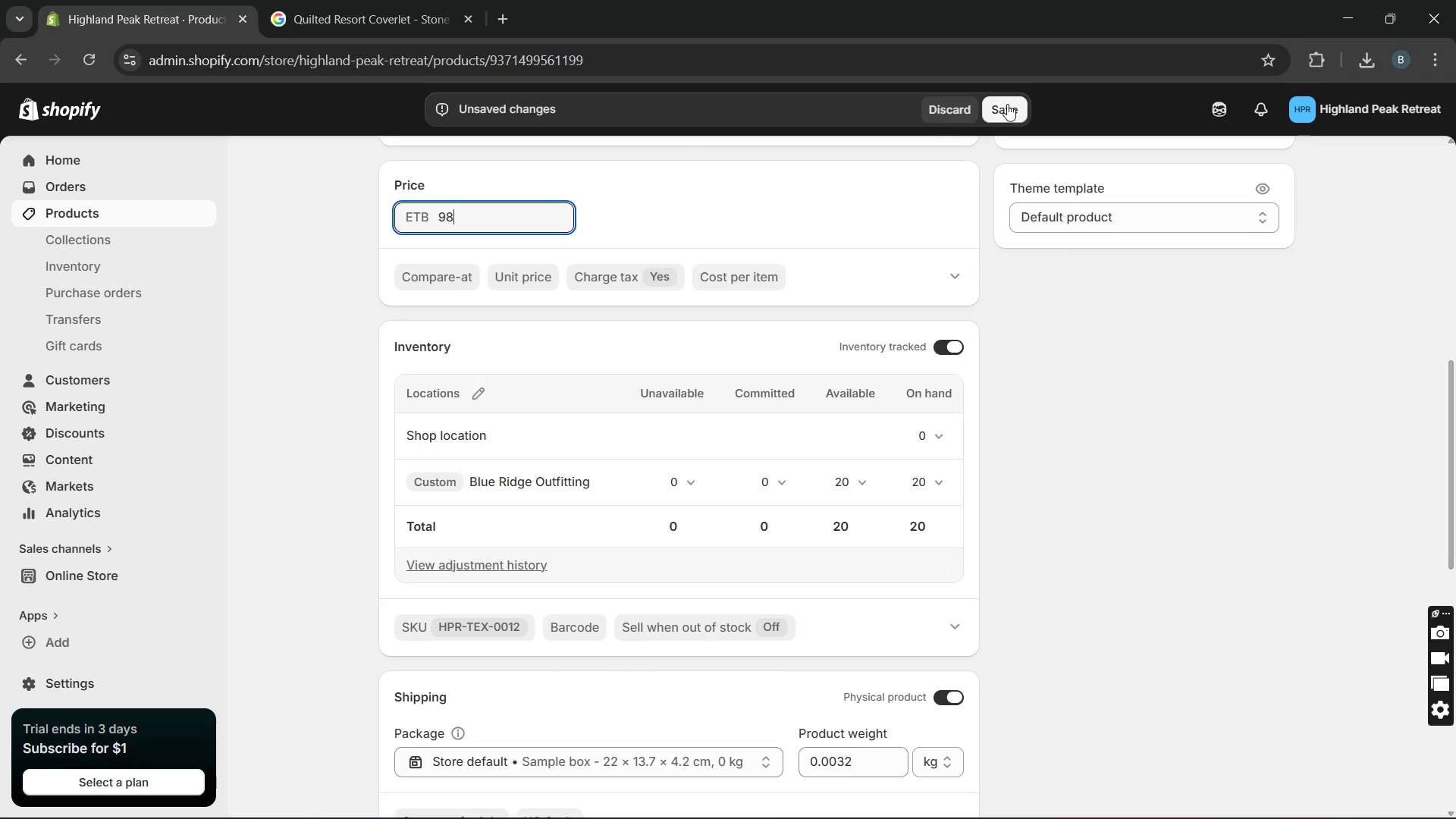 
left_click([1007, 104])
 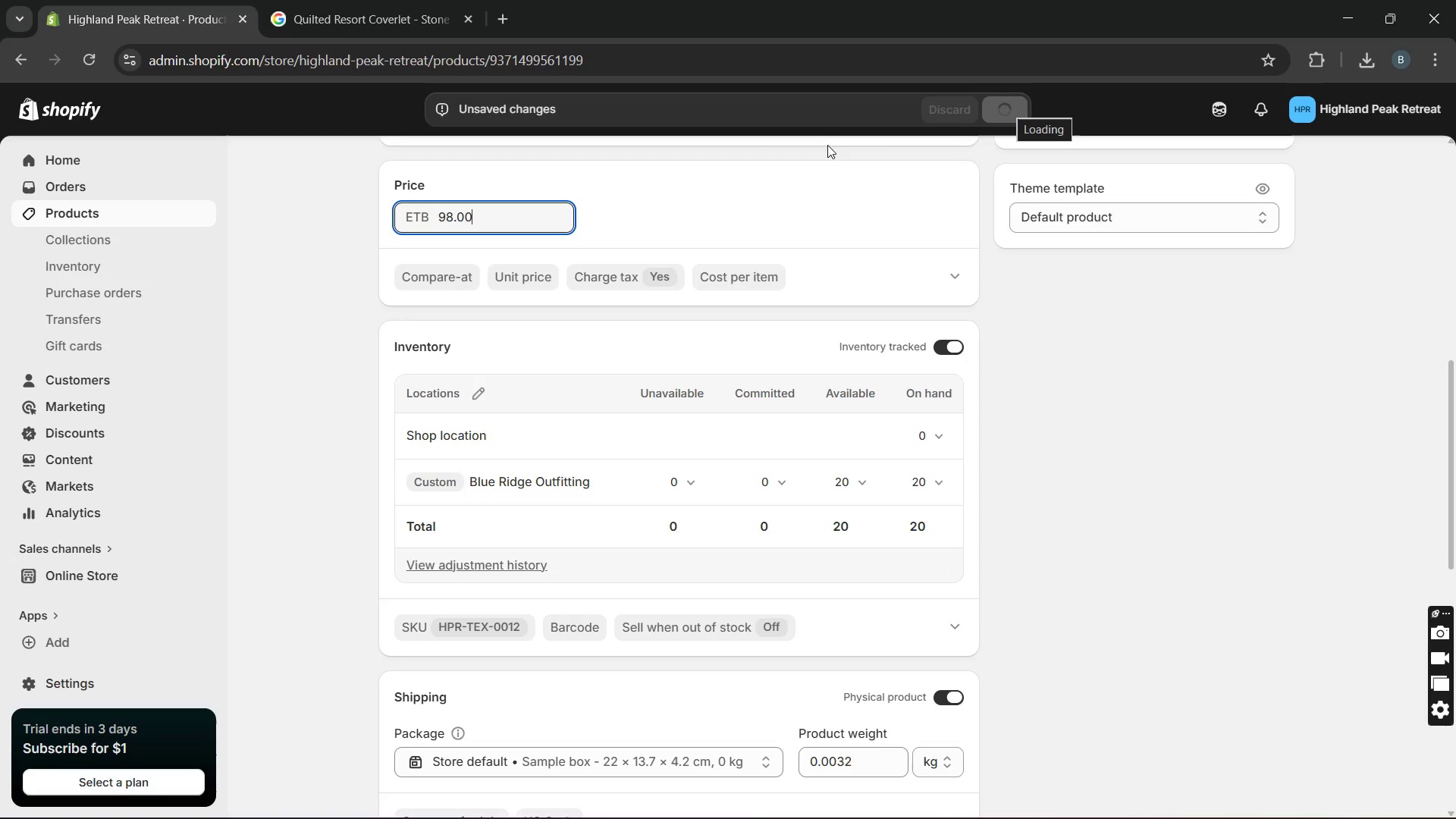 
wait(8.3)
 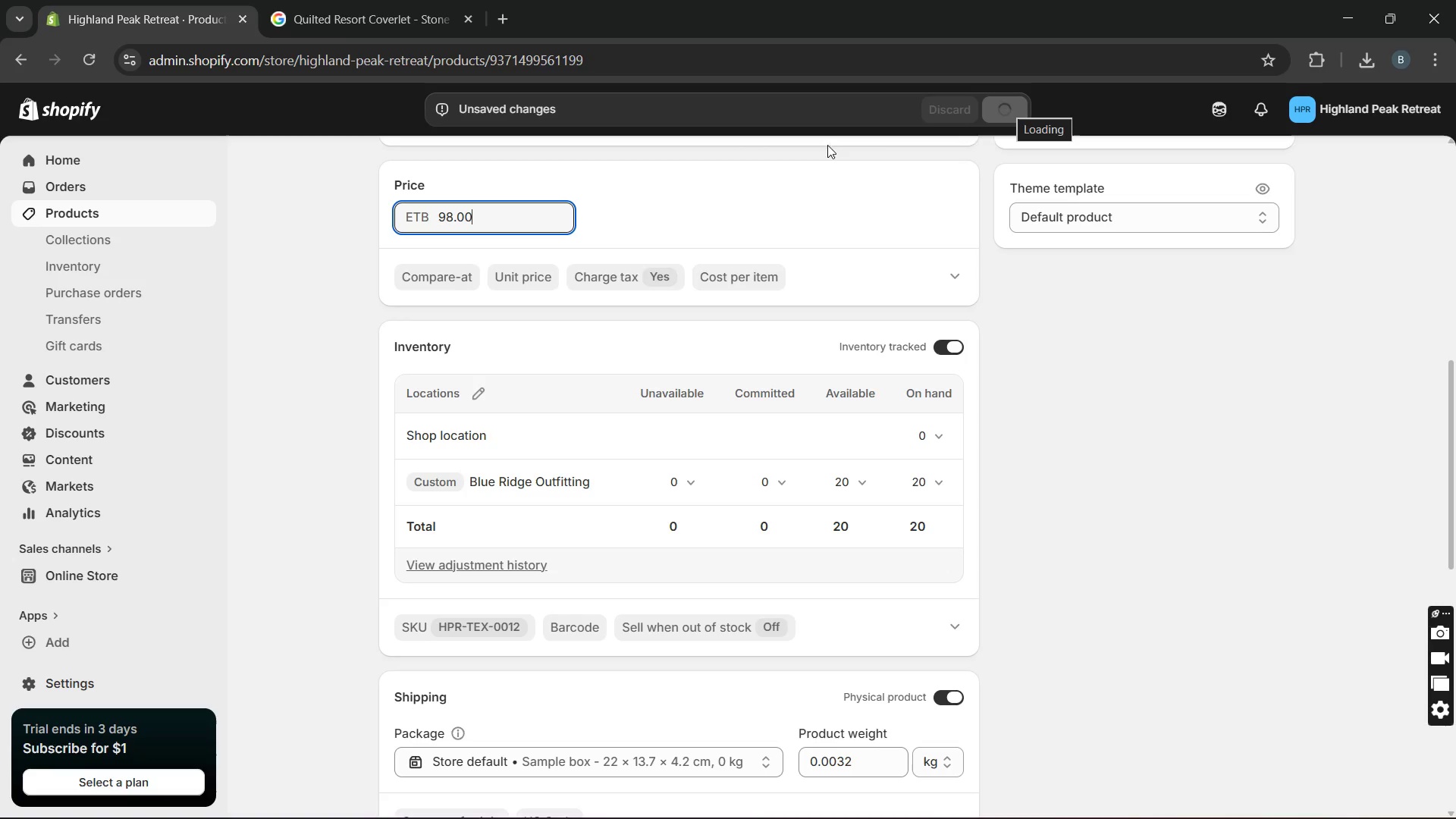 
left_click([170, 217])
 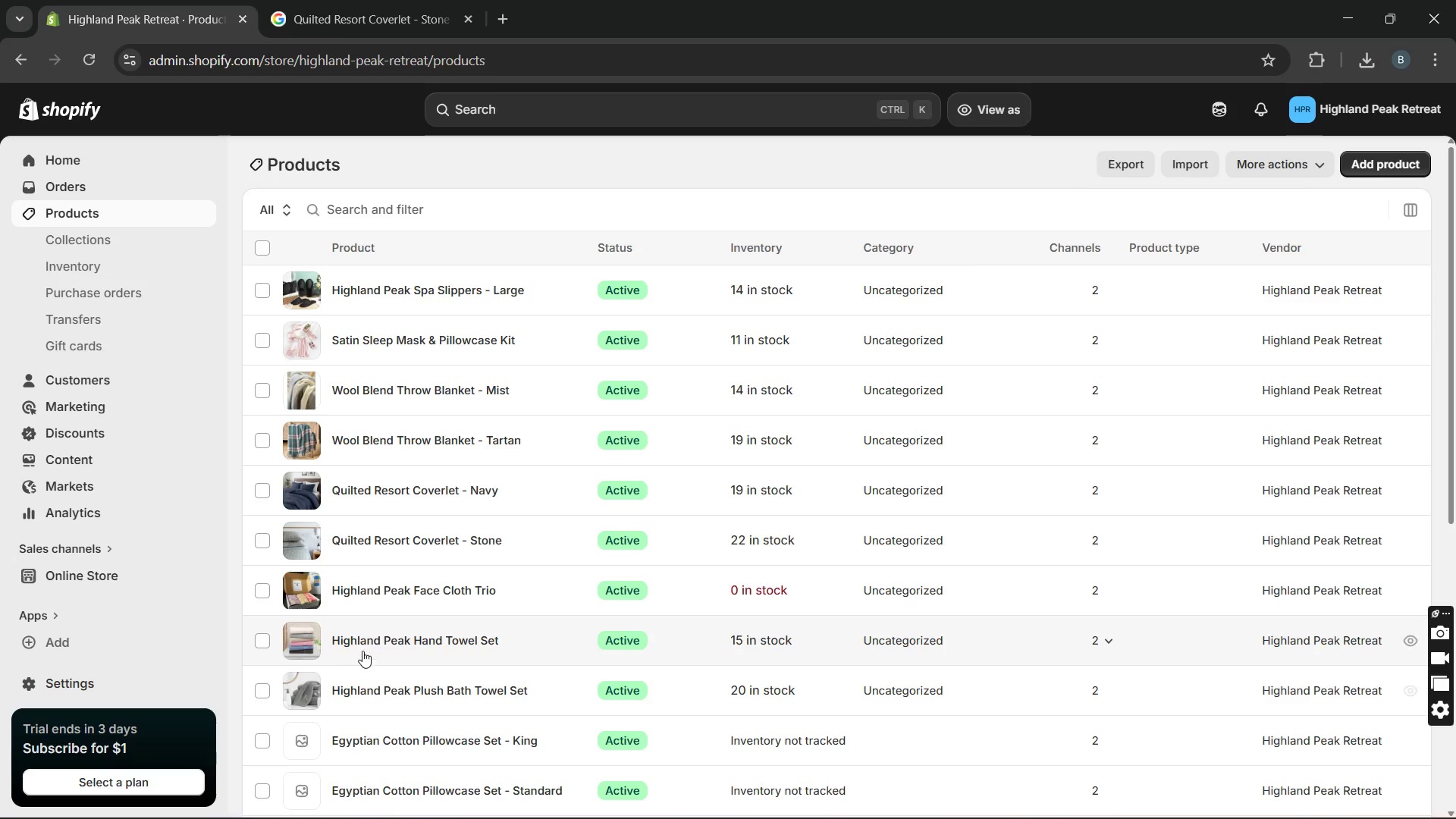 
left_click([366, 645])
 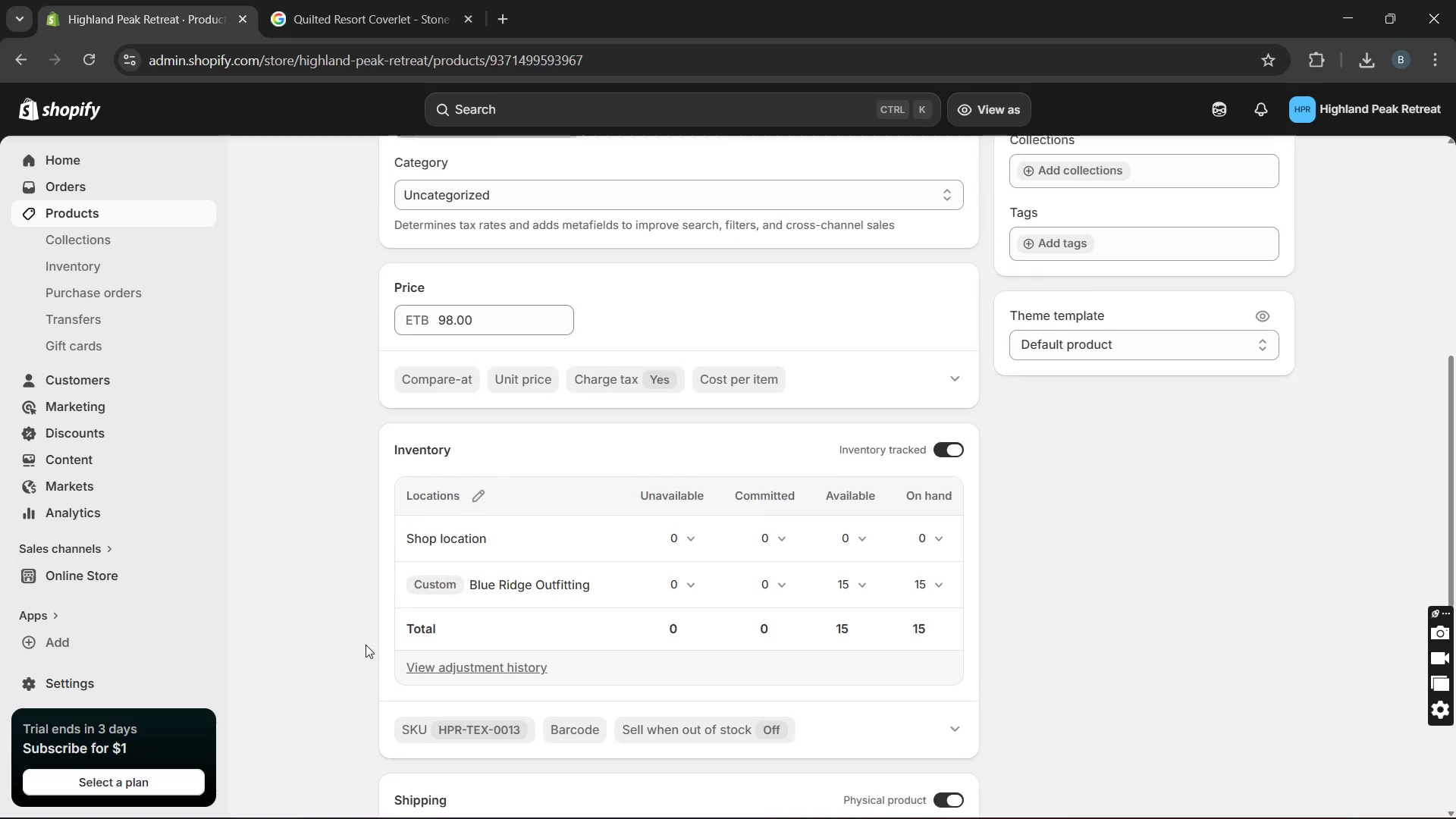 
wait(7.27)
 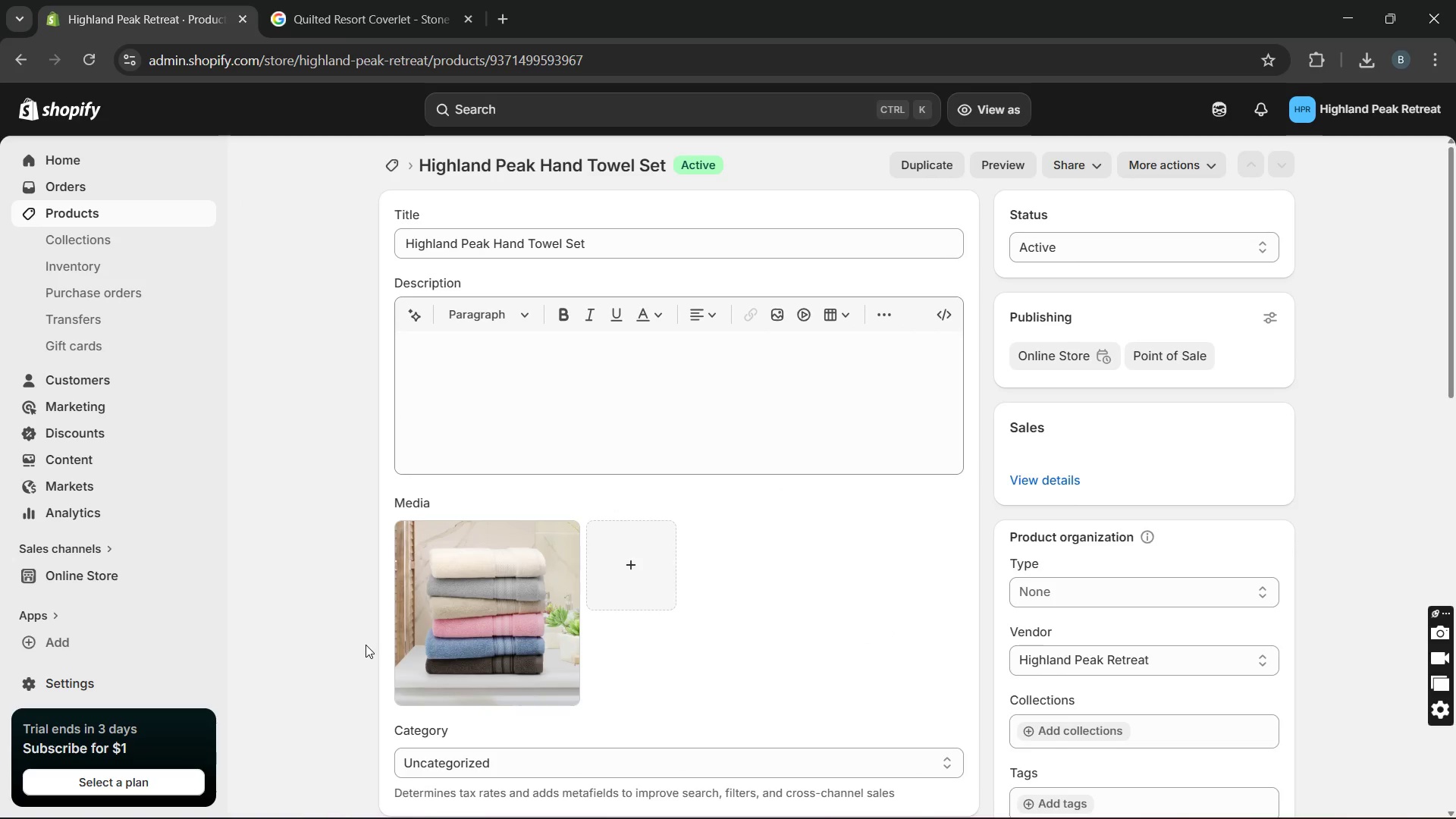 
double_click([450, 345])
 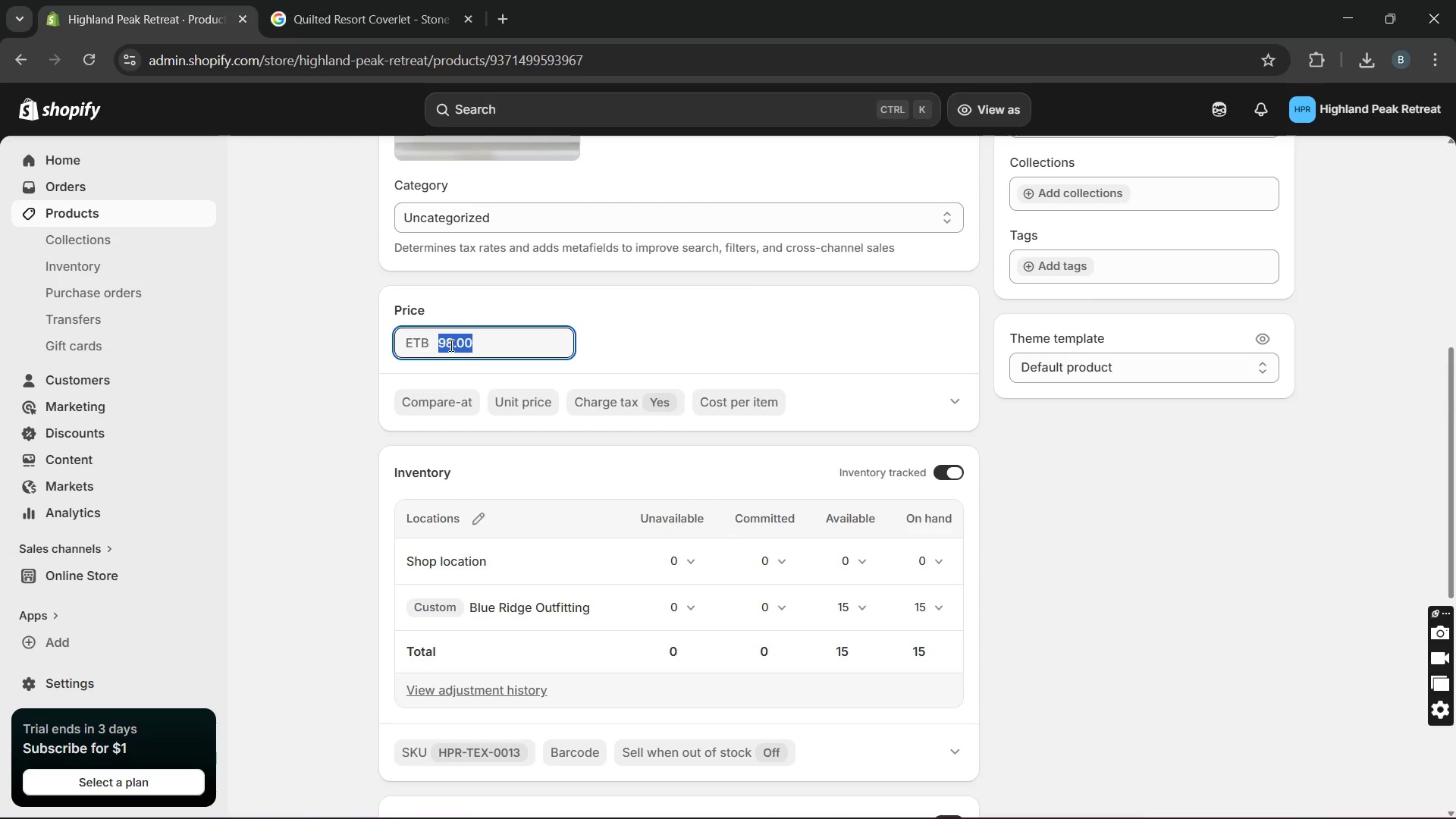 
triple_click([450, 345])
 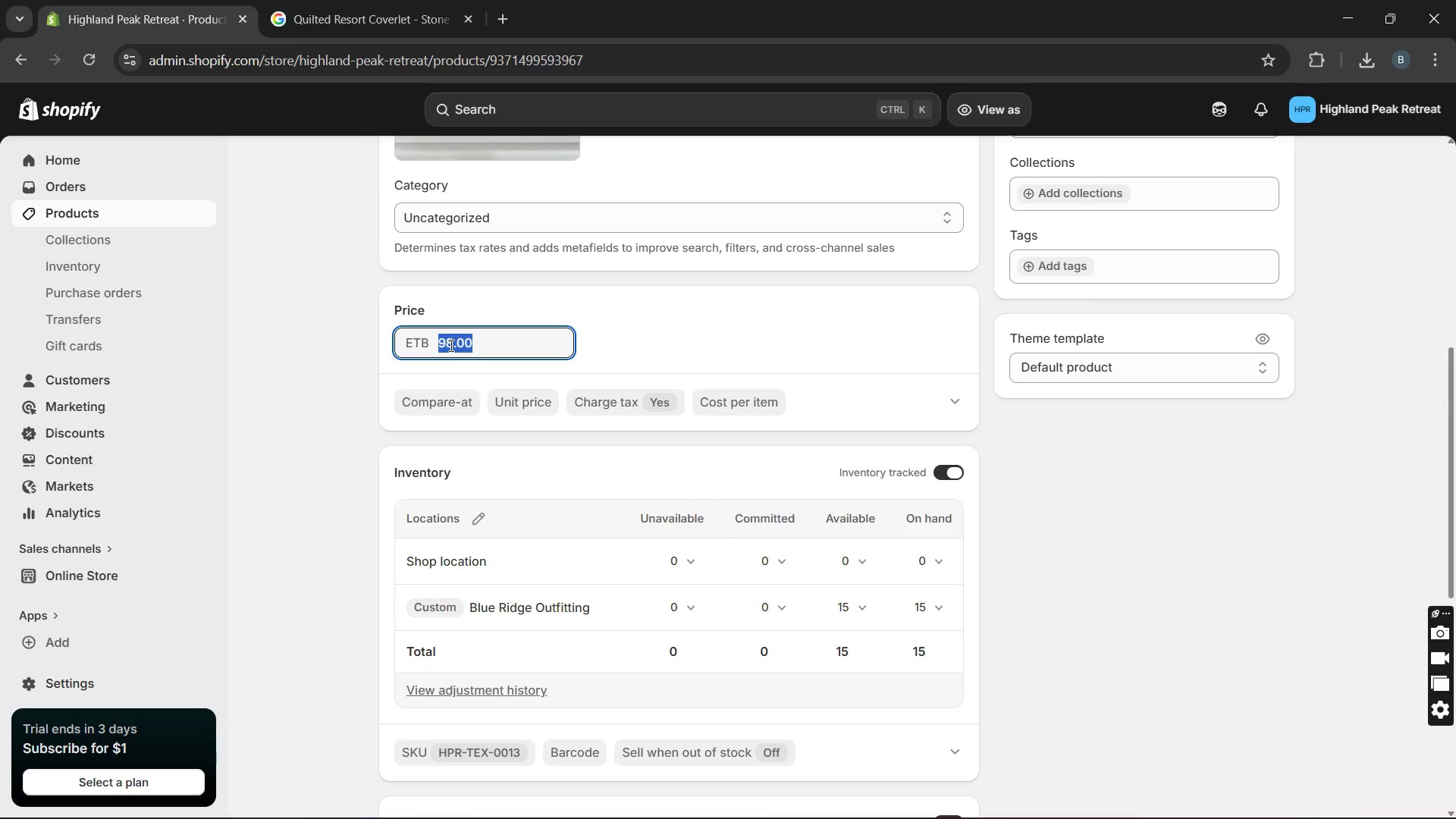 
type(45)
 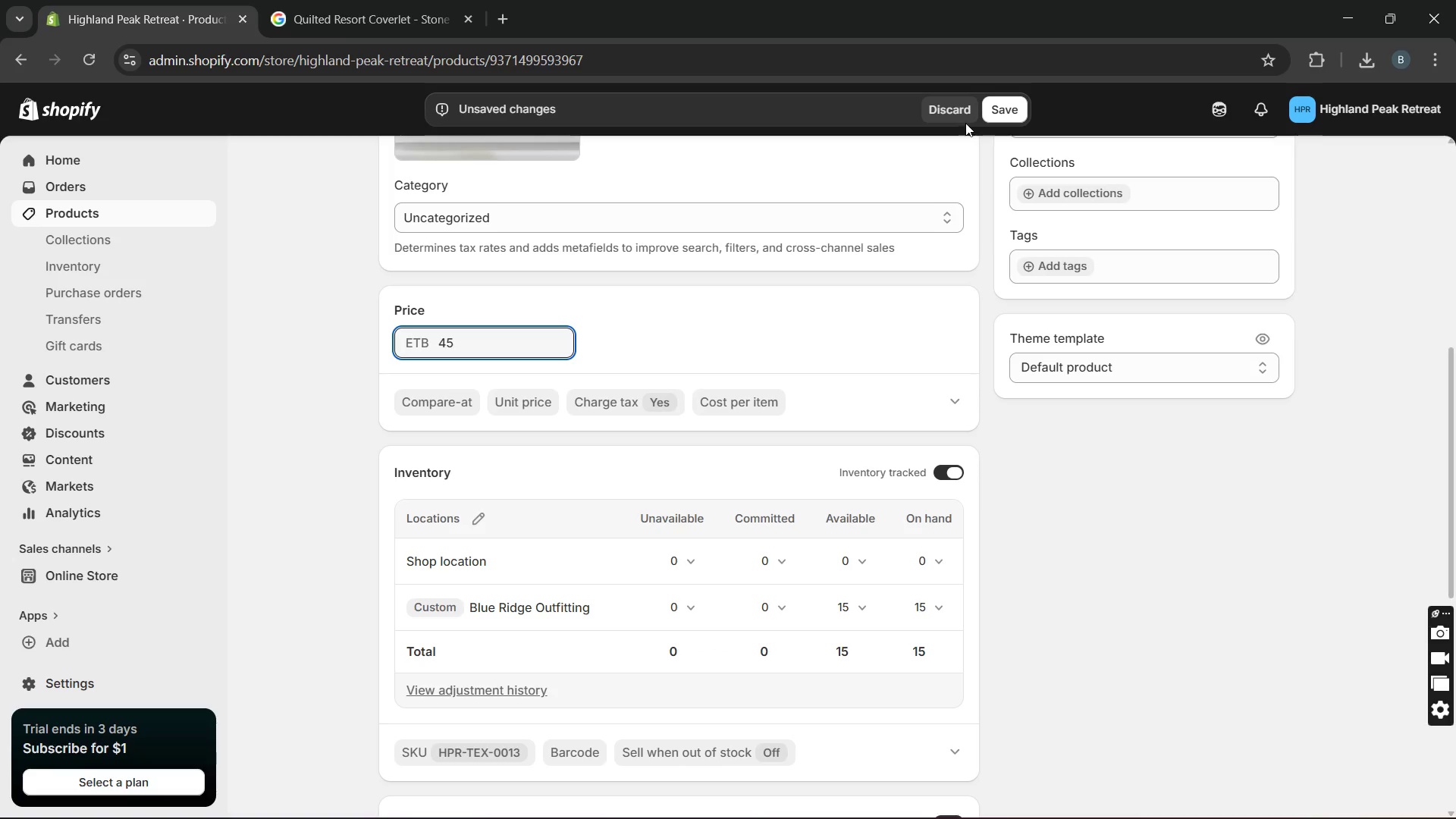 
left_click([996, 114])
 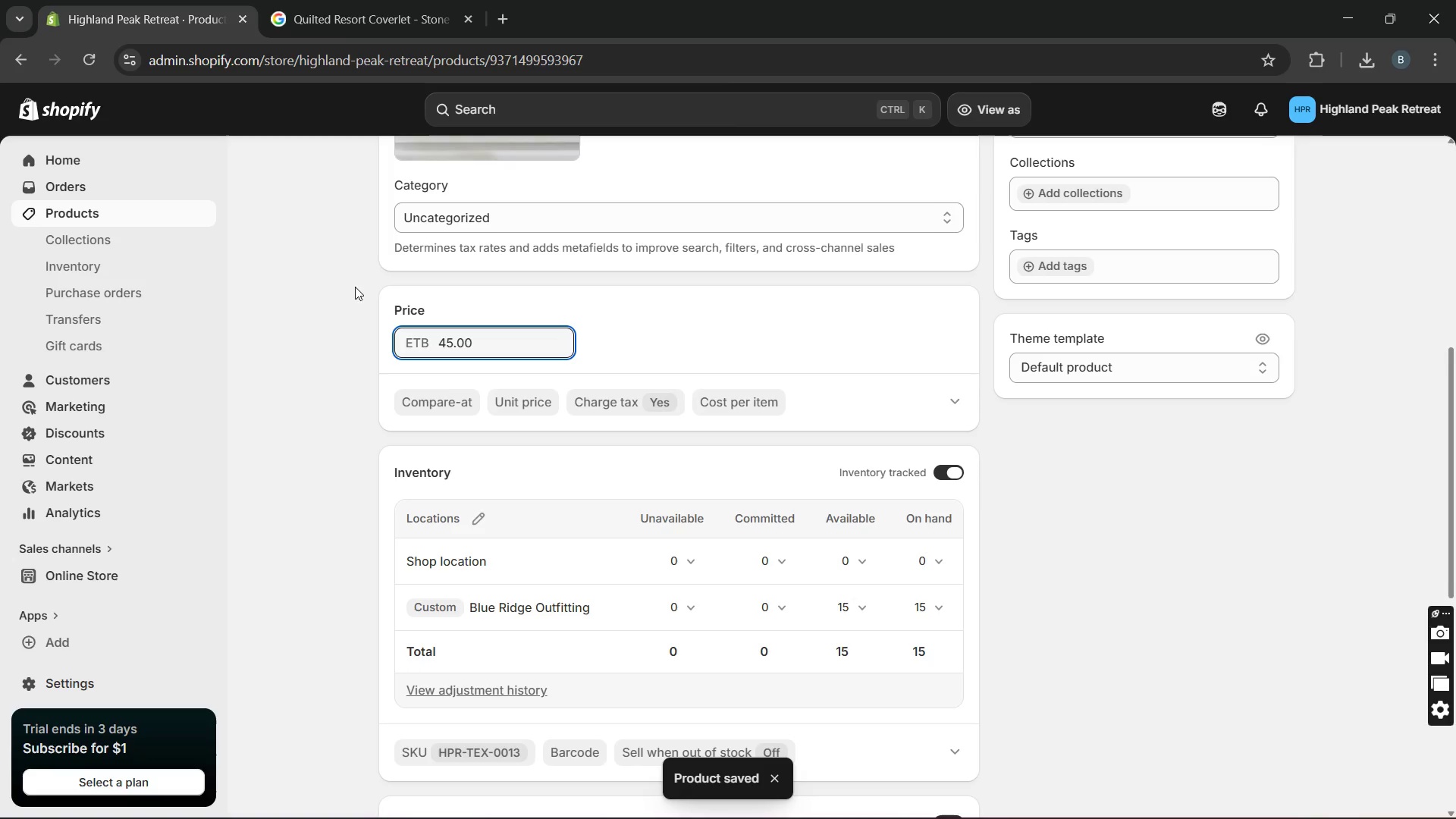 
wait(5.69)
 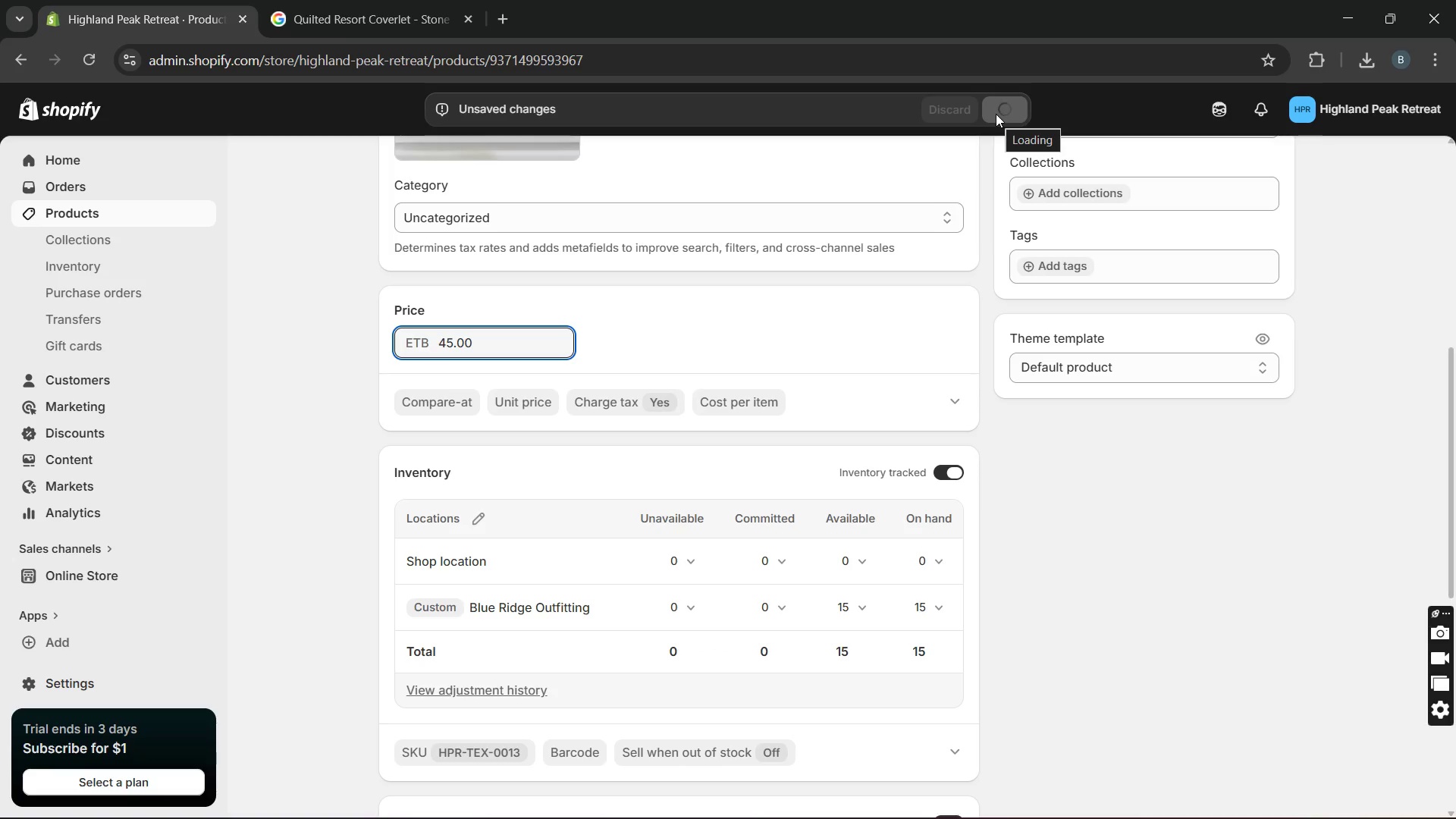 
left_click([165, 213])
 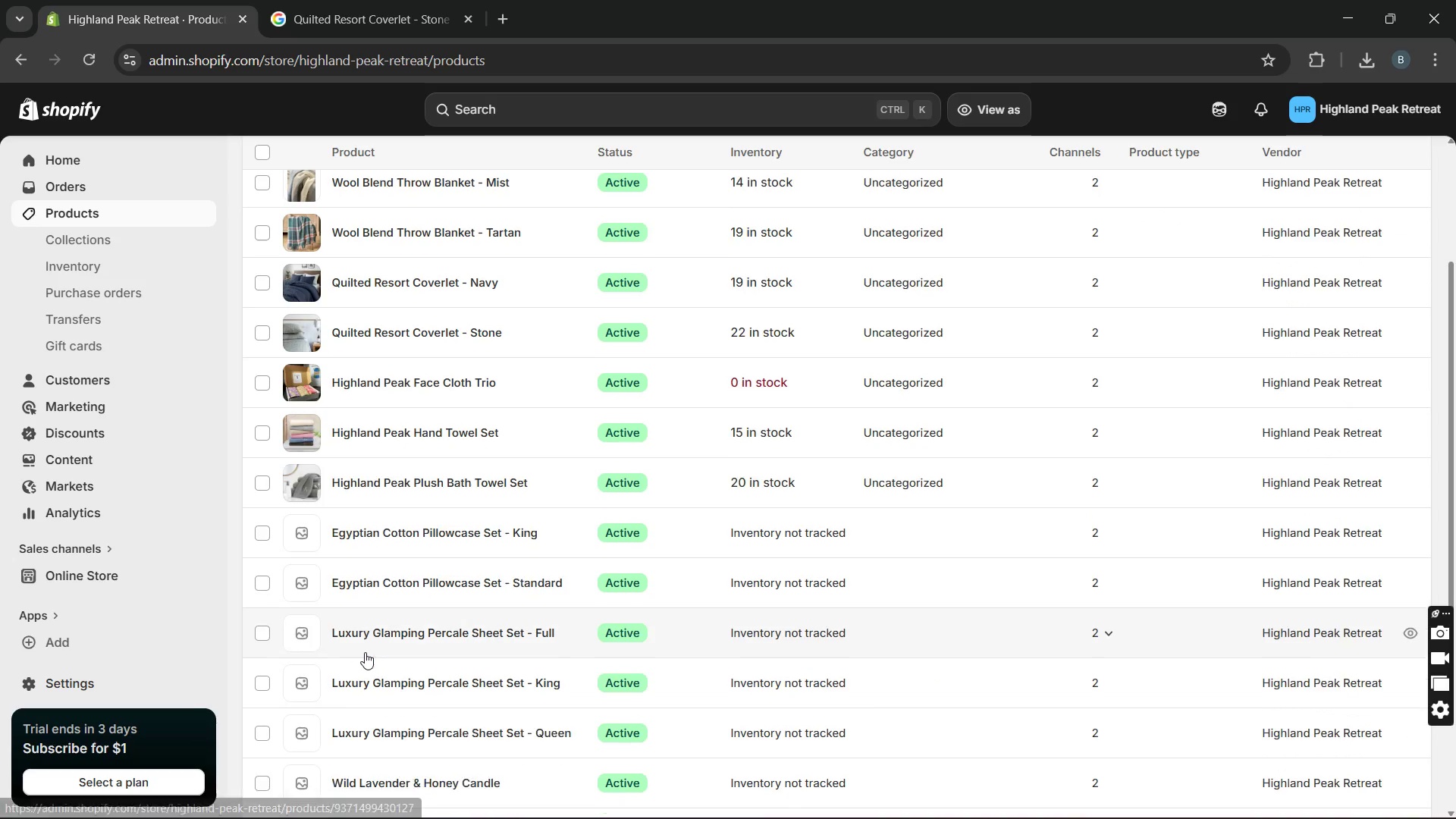 
wait(5.48)
 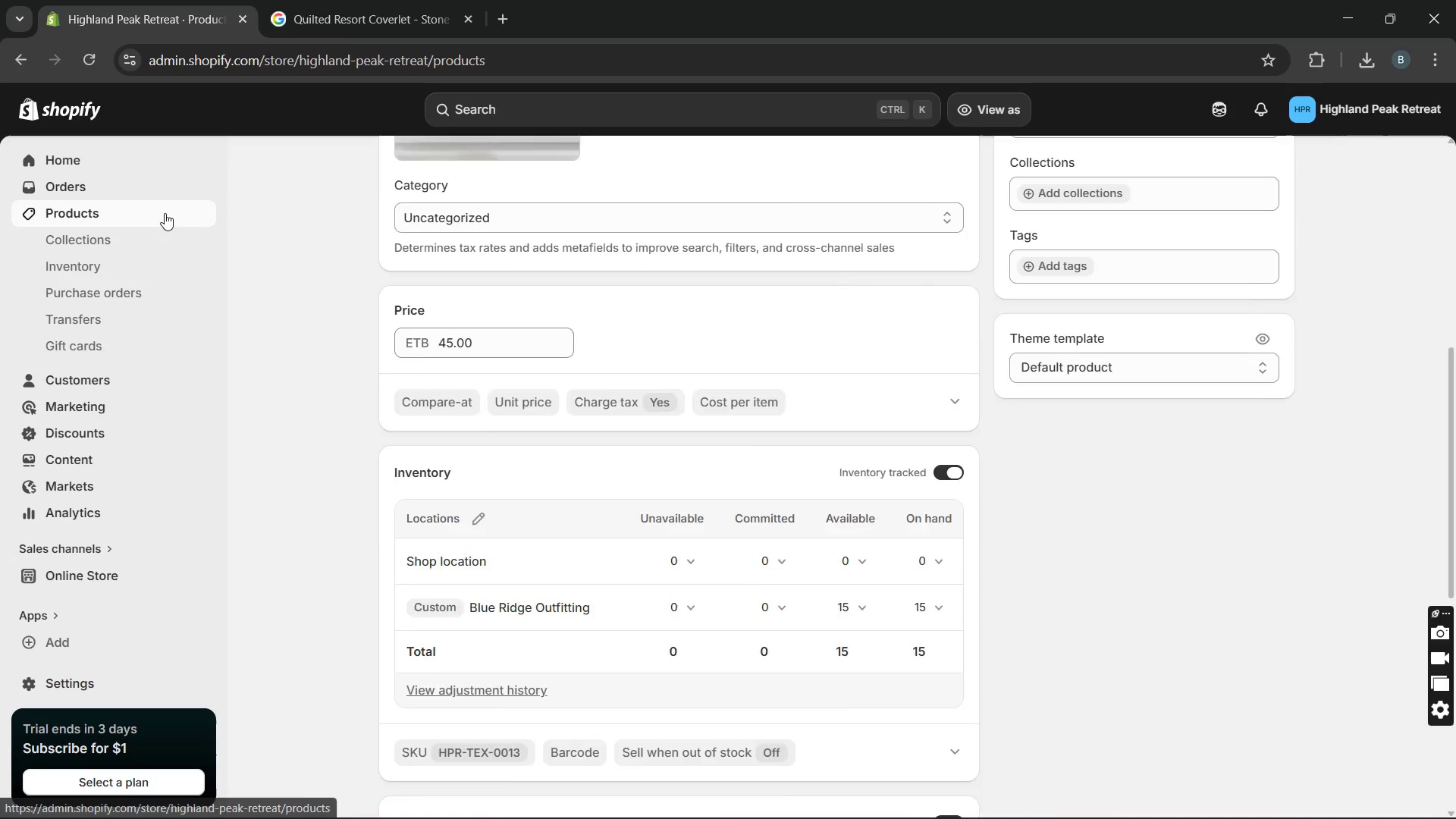 
left_click([403, 537])
 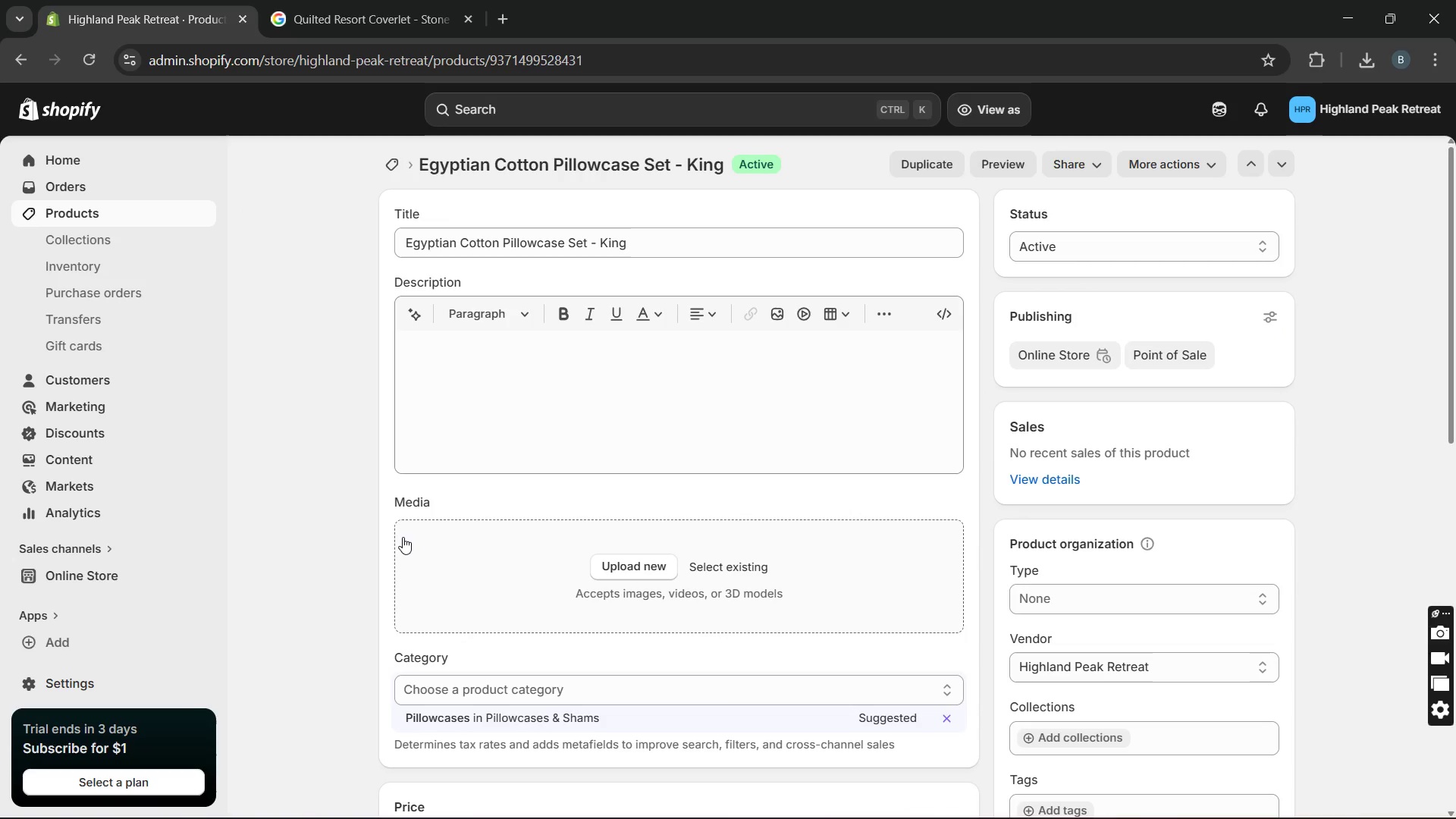 
wait(17.69)
 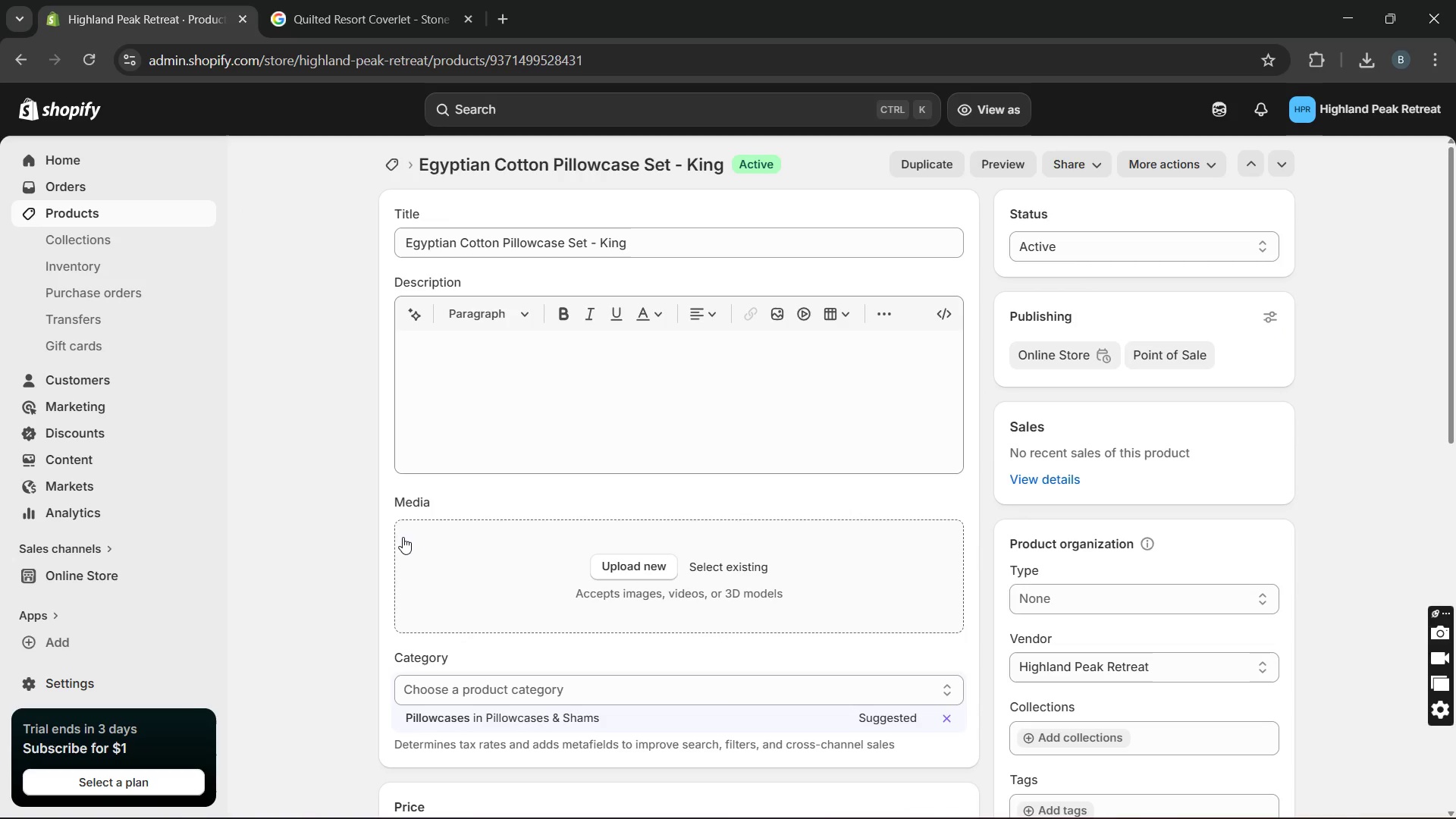 
left_click([447, 479])
 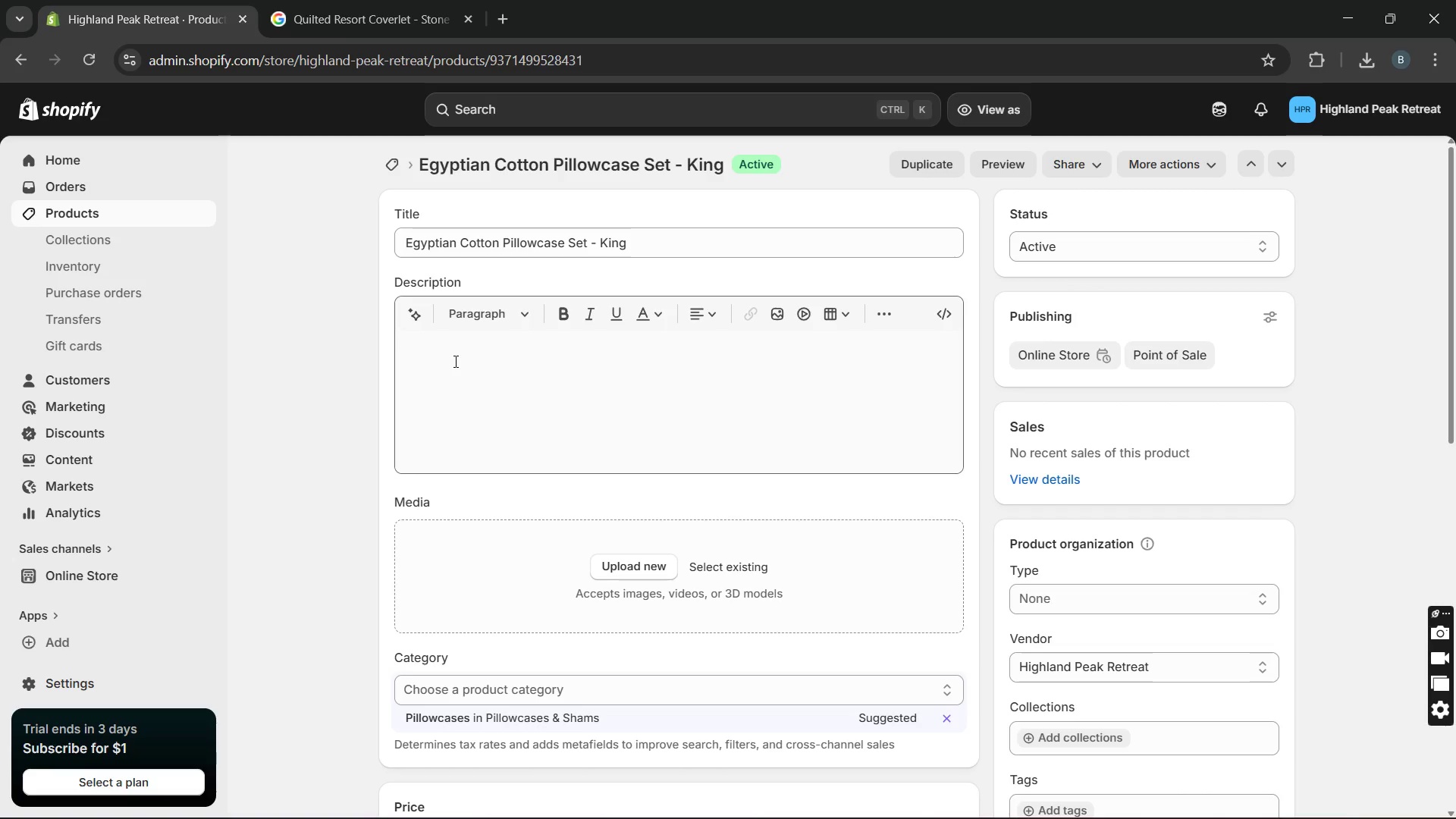 
left_click([454, 361])
 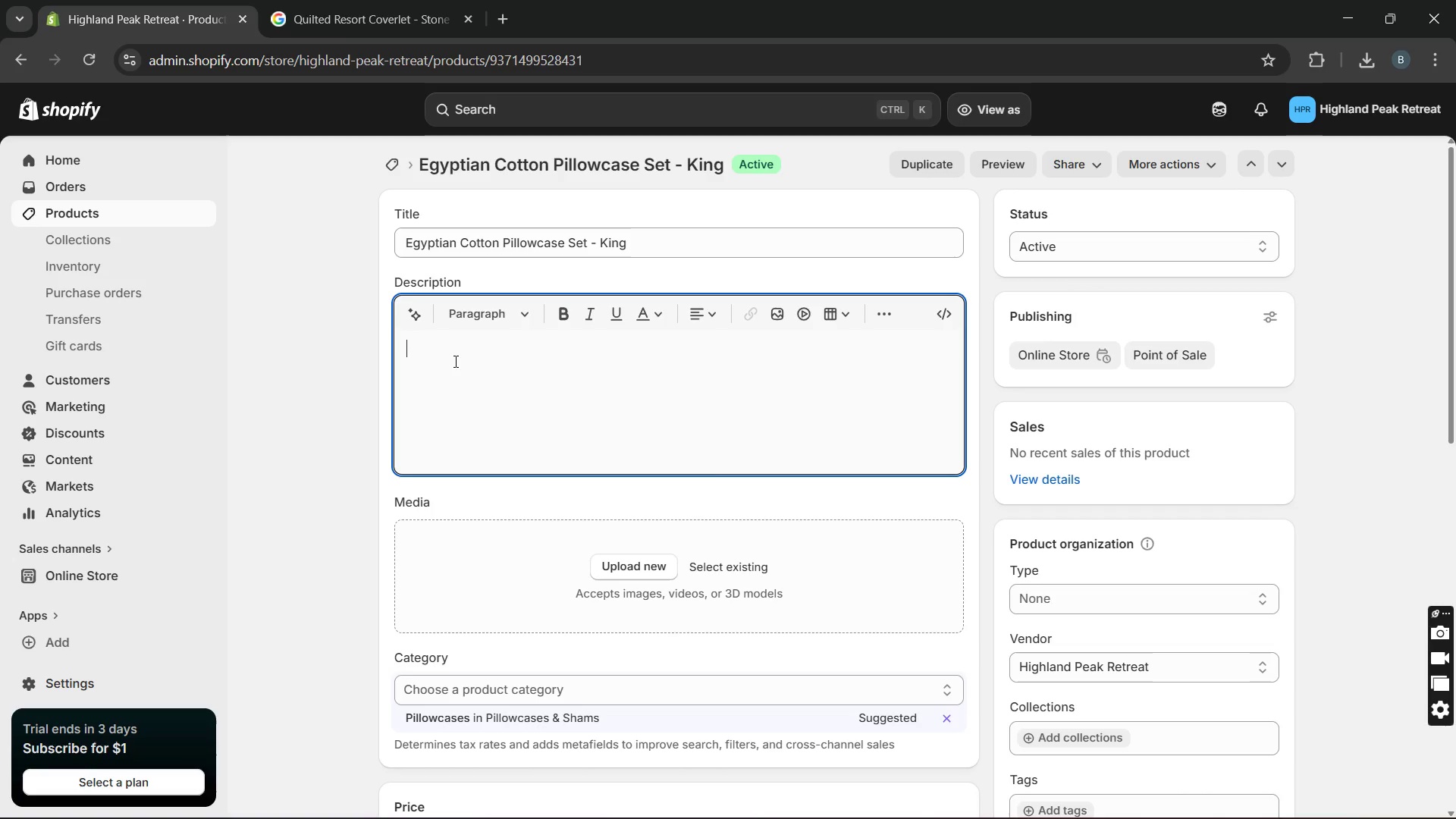 
type(These king )
 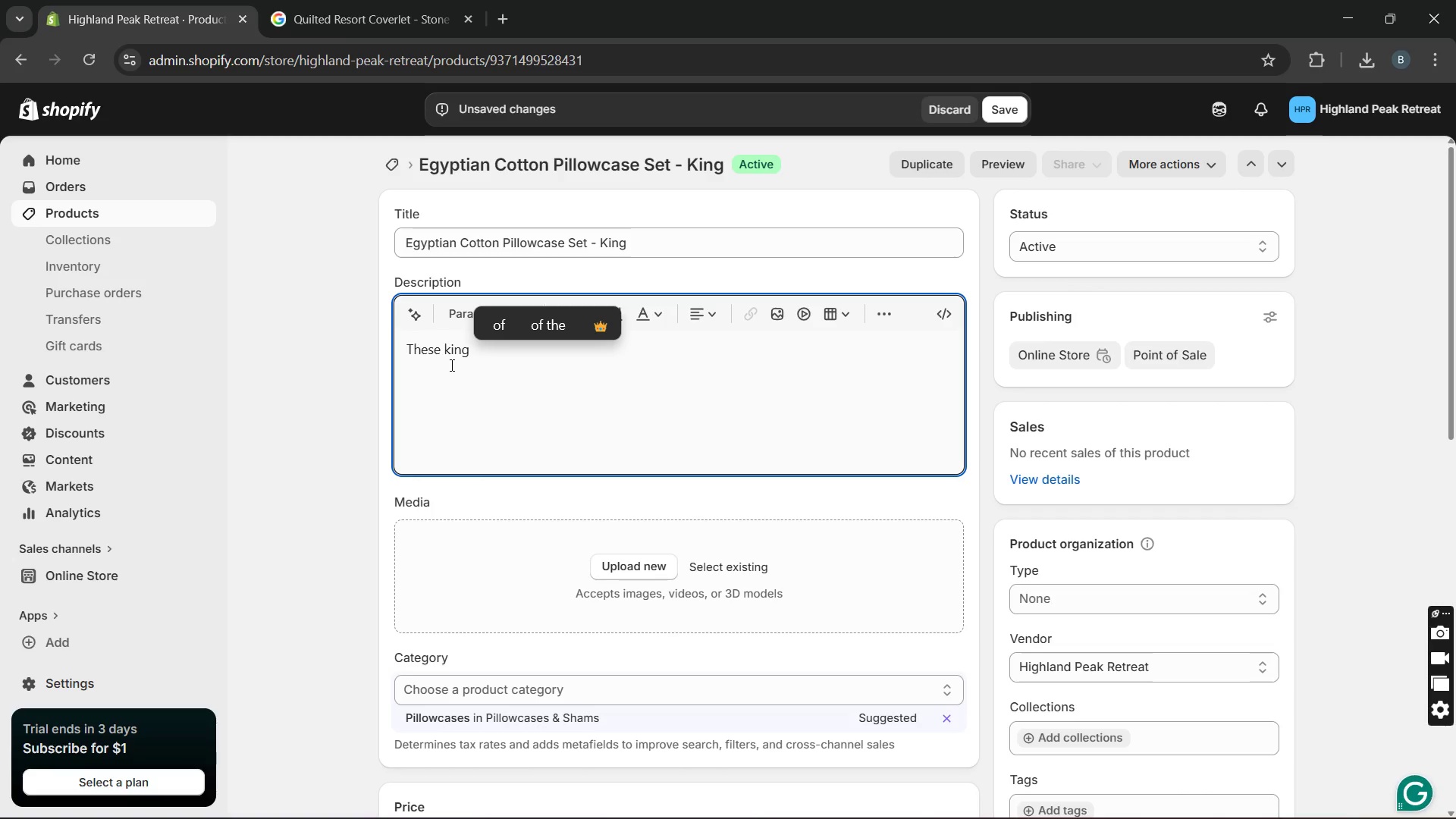 
wait(6.77)
 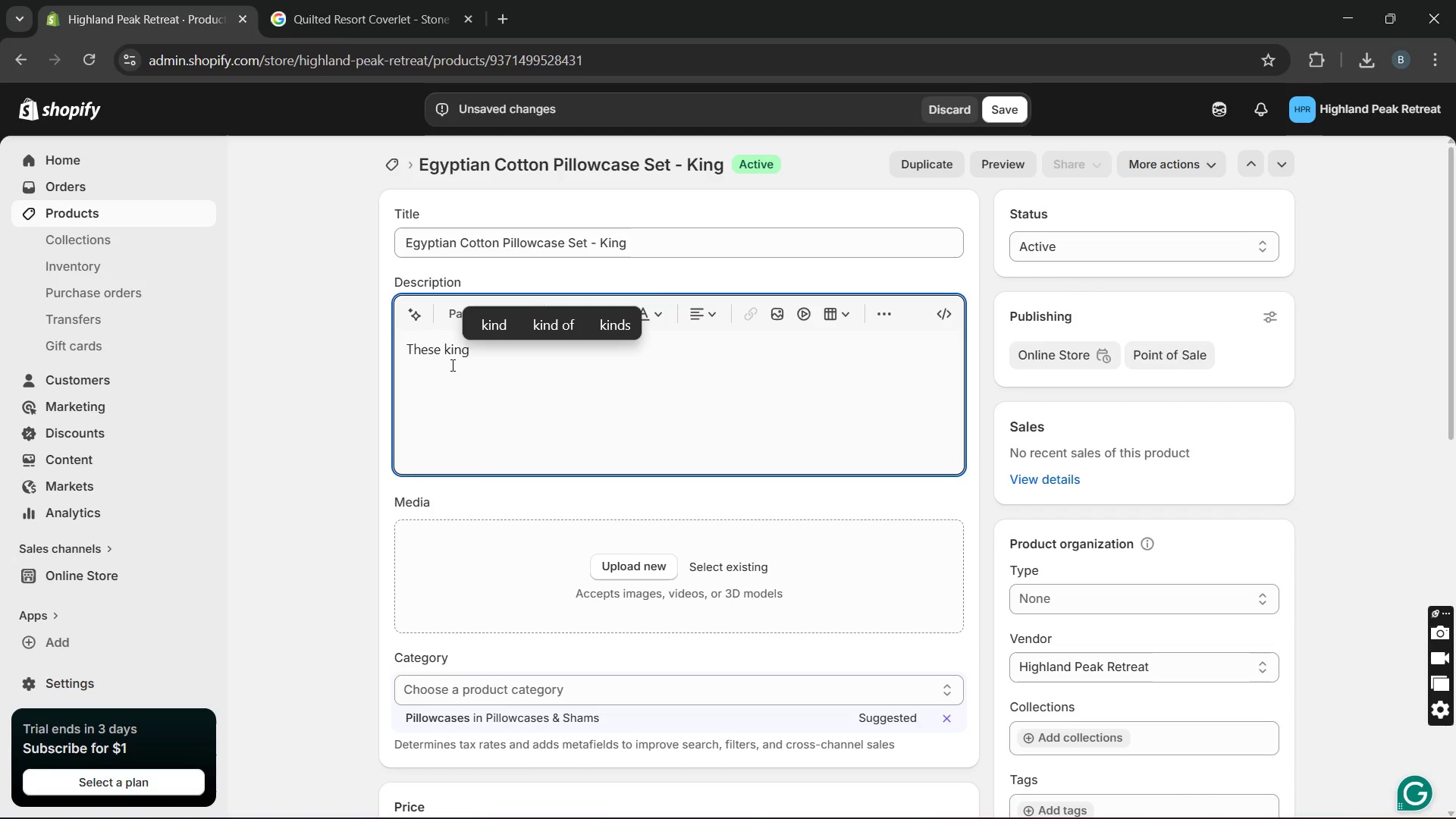 
type(size pillow case )
 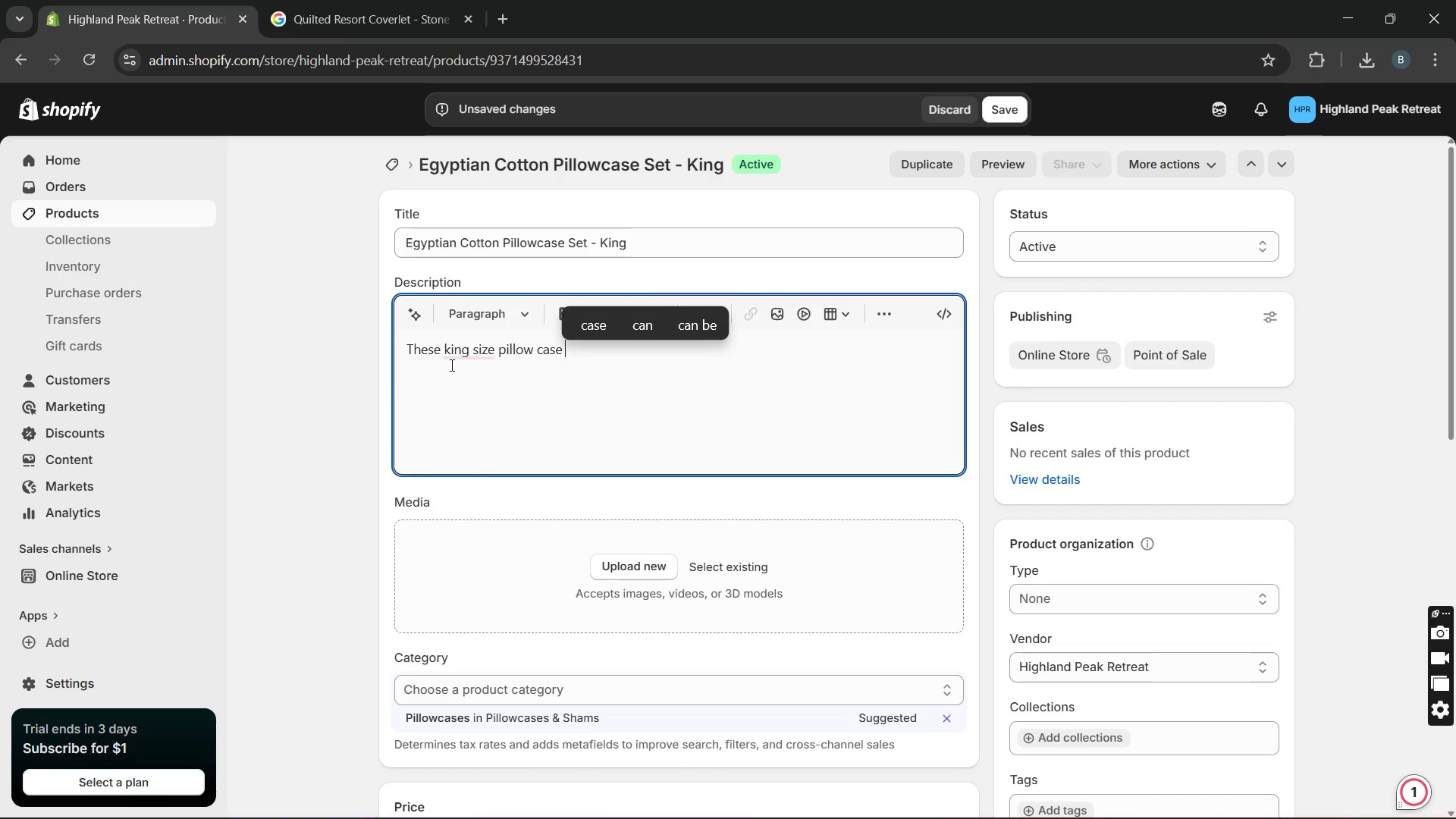 
type(offers a refined finidh )
key(Backspace)
key(Backspace)
key(Backspace)
type(sh with exceptional softness Designed to last )
 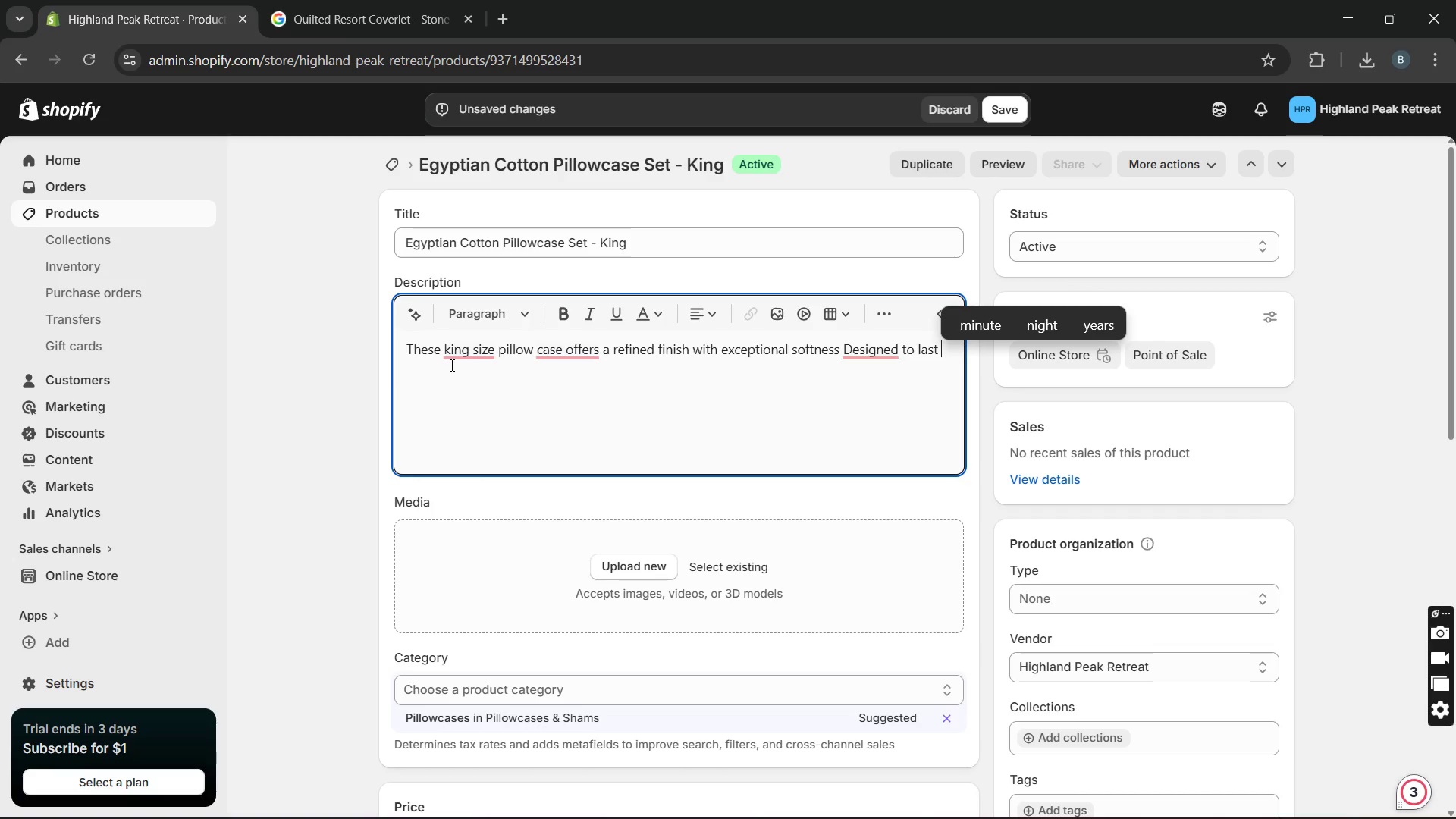 
type(while maintaning )
 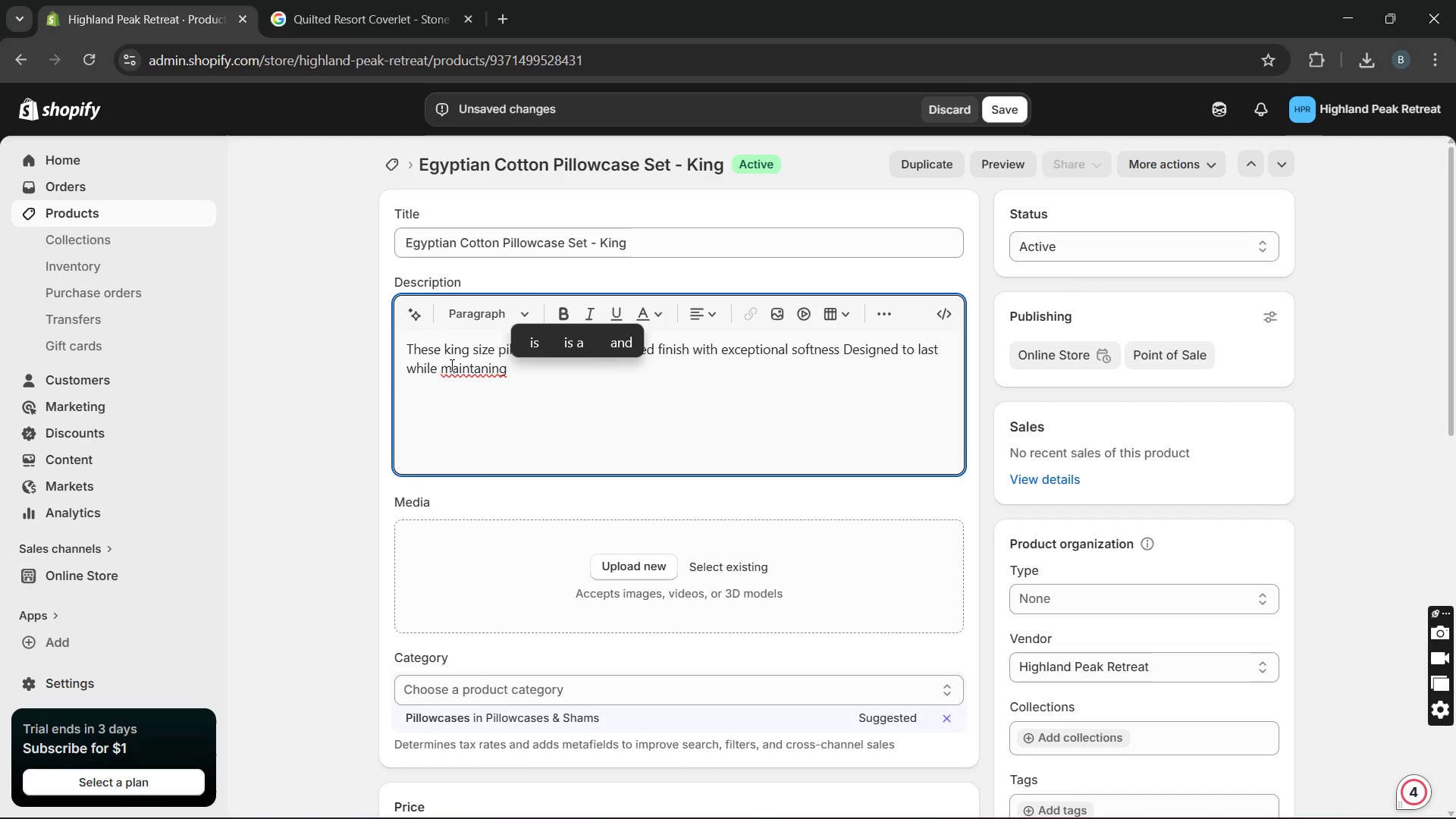 
type(their smooth feel,)
 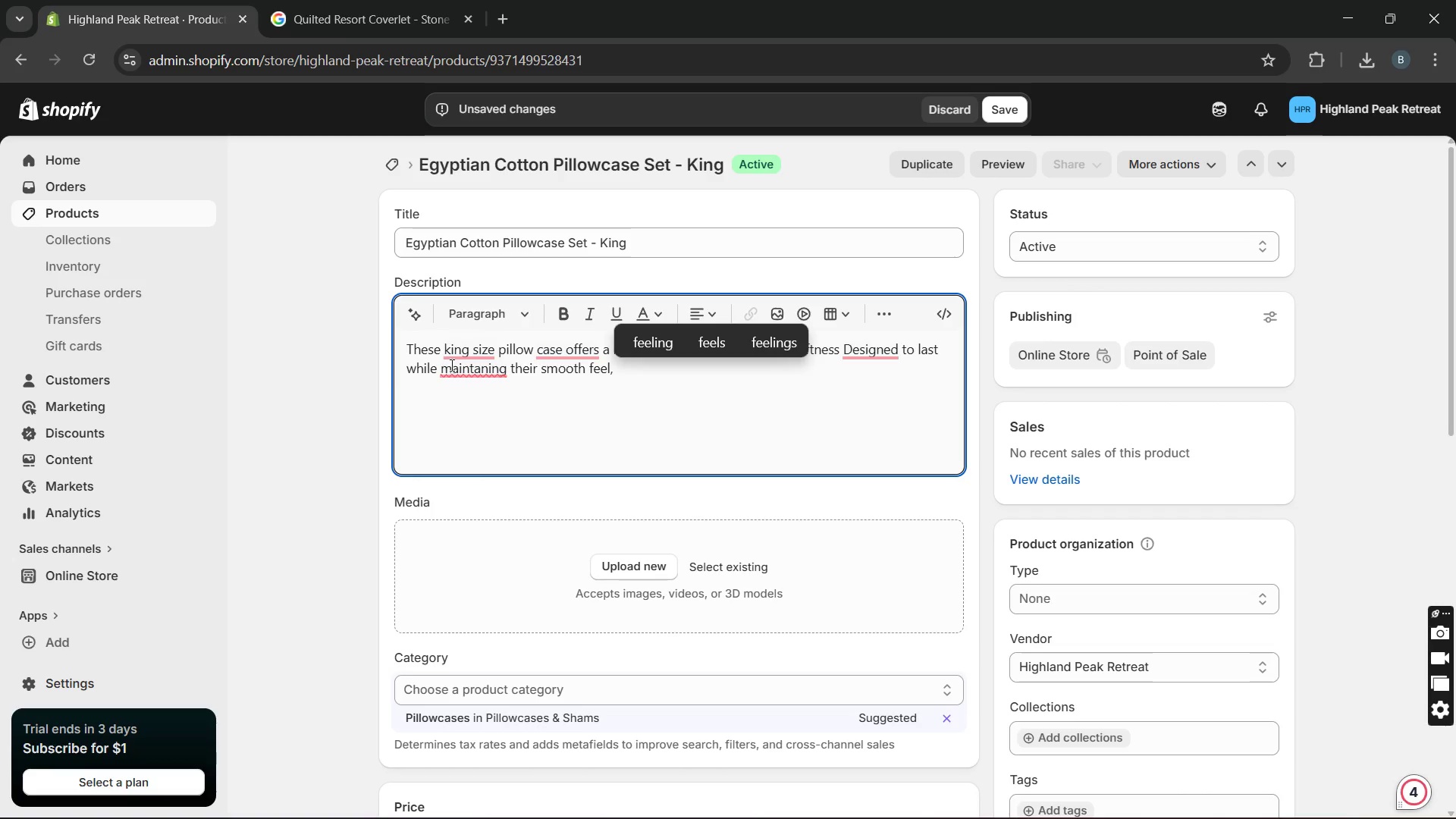 
wait(5.59)
 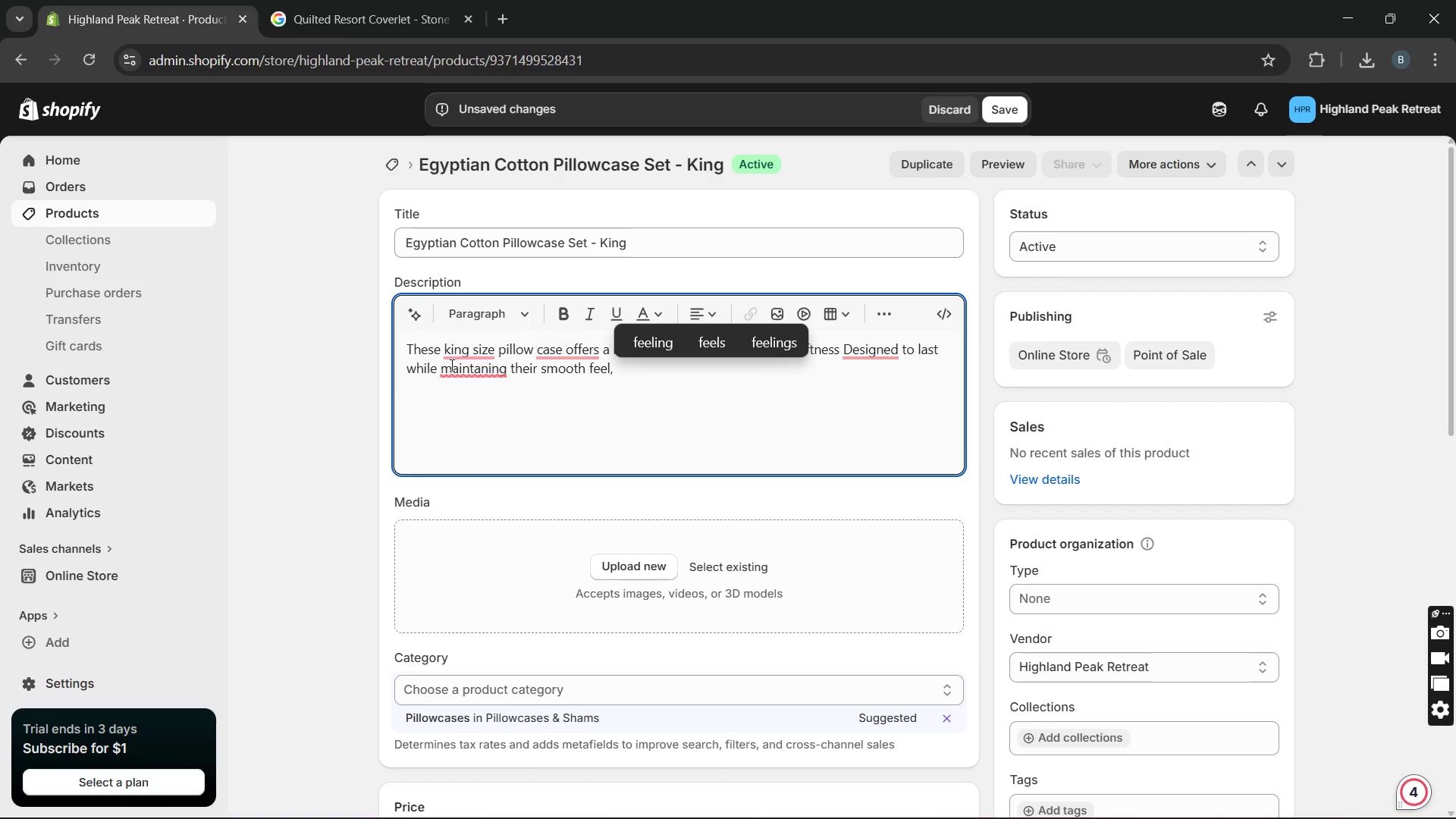 
type( they bring quiet )